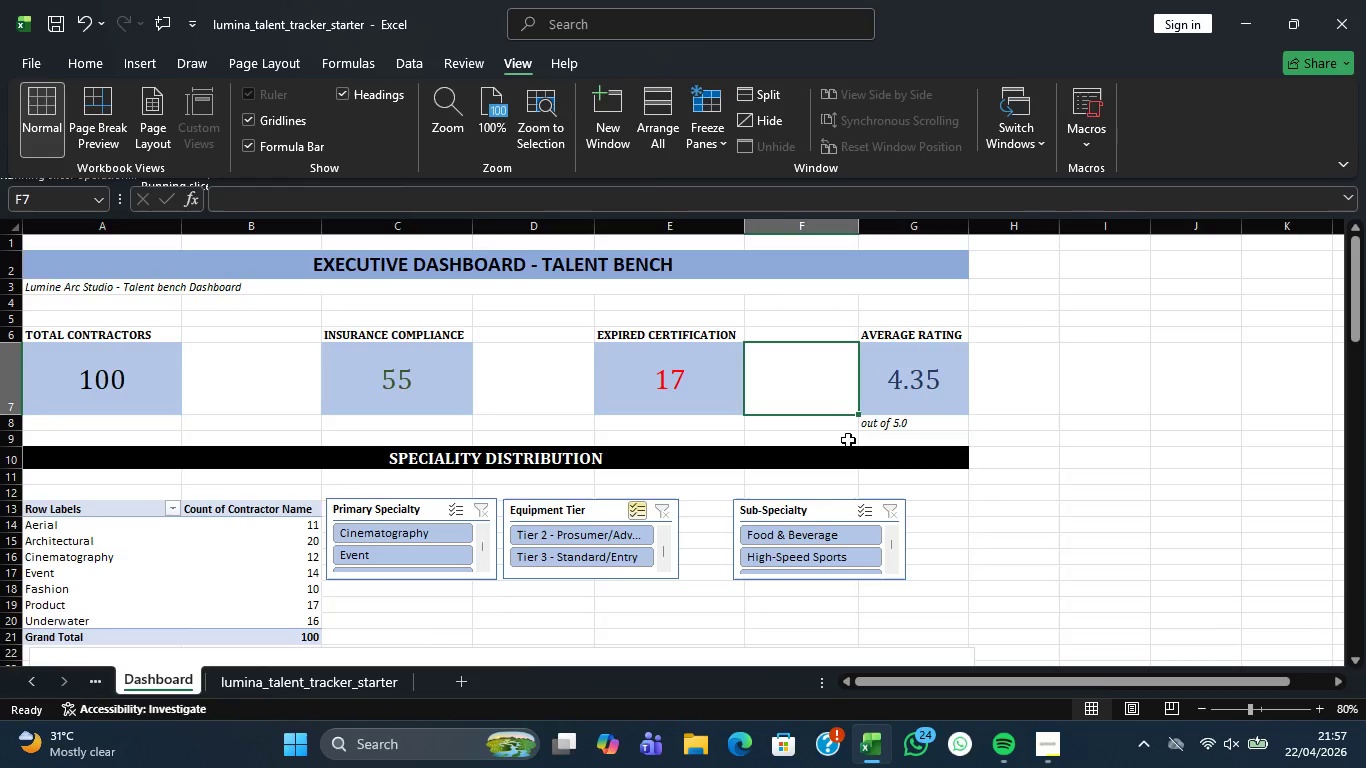 
scroll: coordinate [848, 440], scroll_direction: none, amount: 0.0
 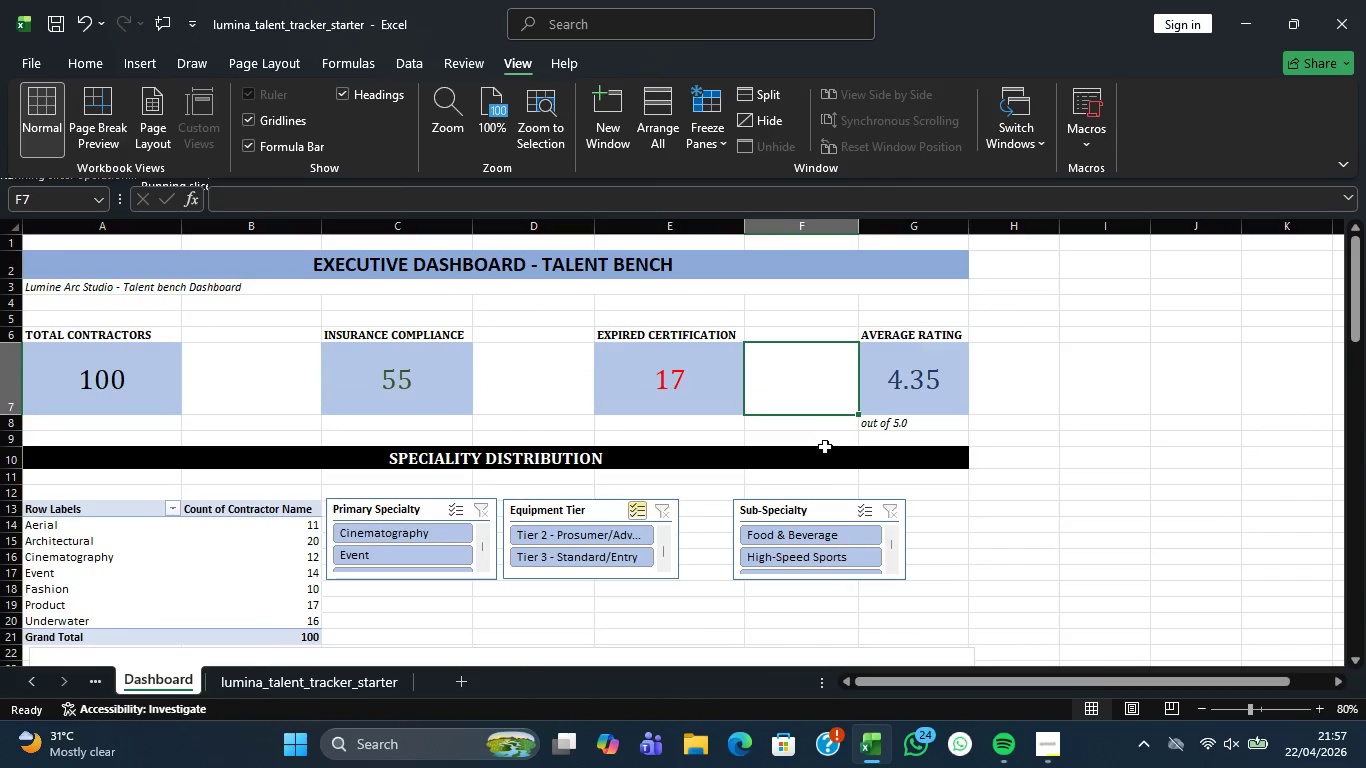 
scroll: coordinate [824, 448], scroll_direction: down, amount: 1.0
 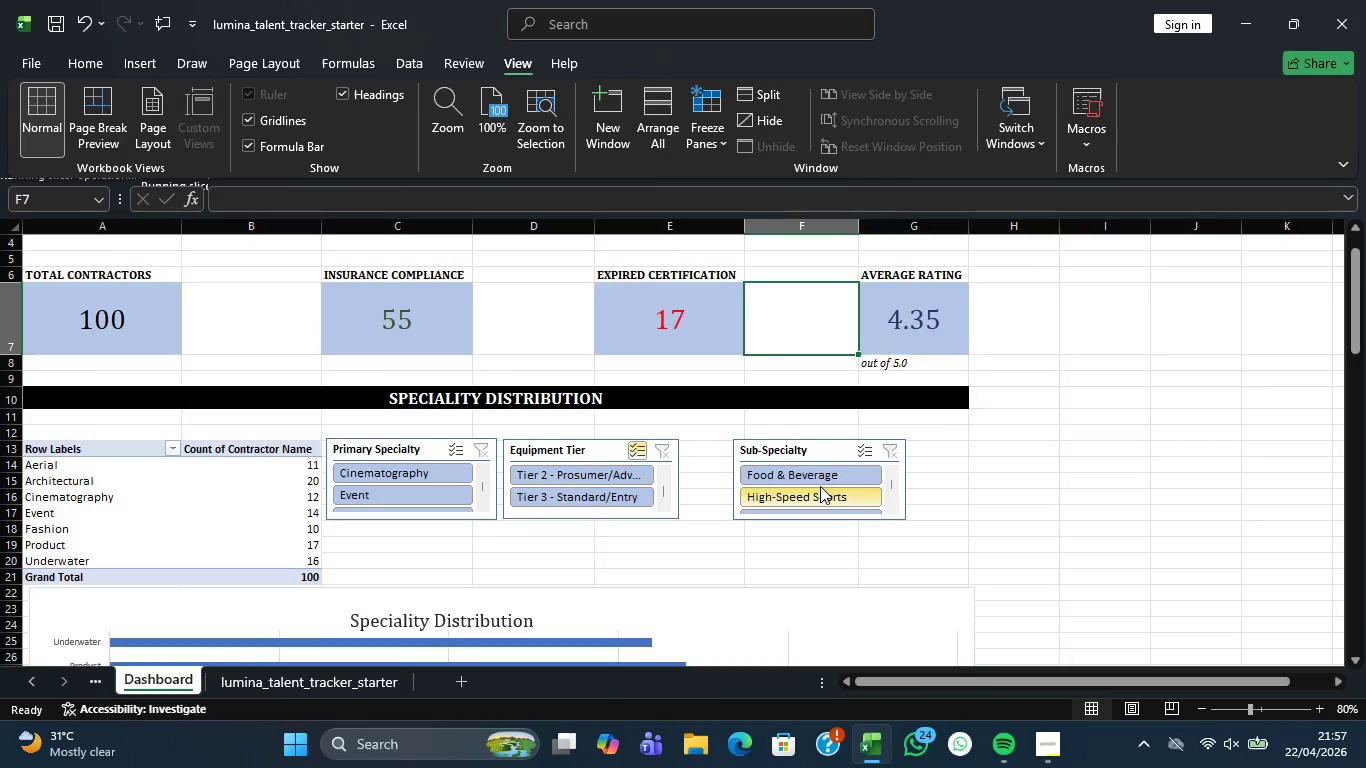 
scroll: coordinate [823, 485], scroll_direction: up, amount: 1.0
 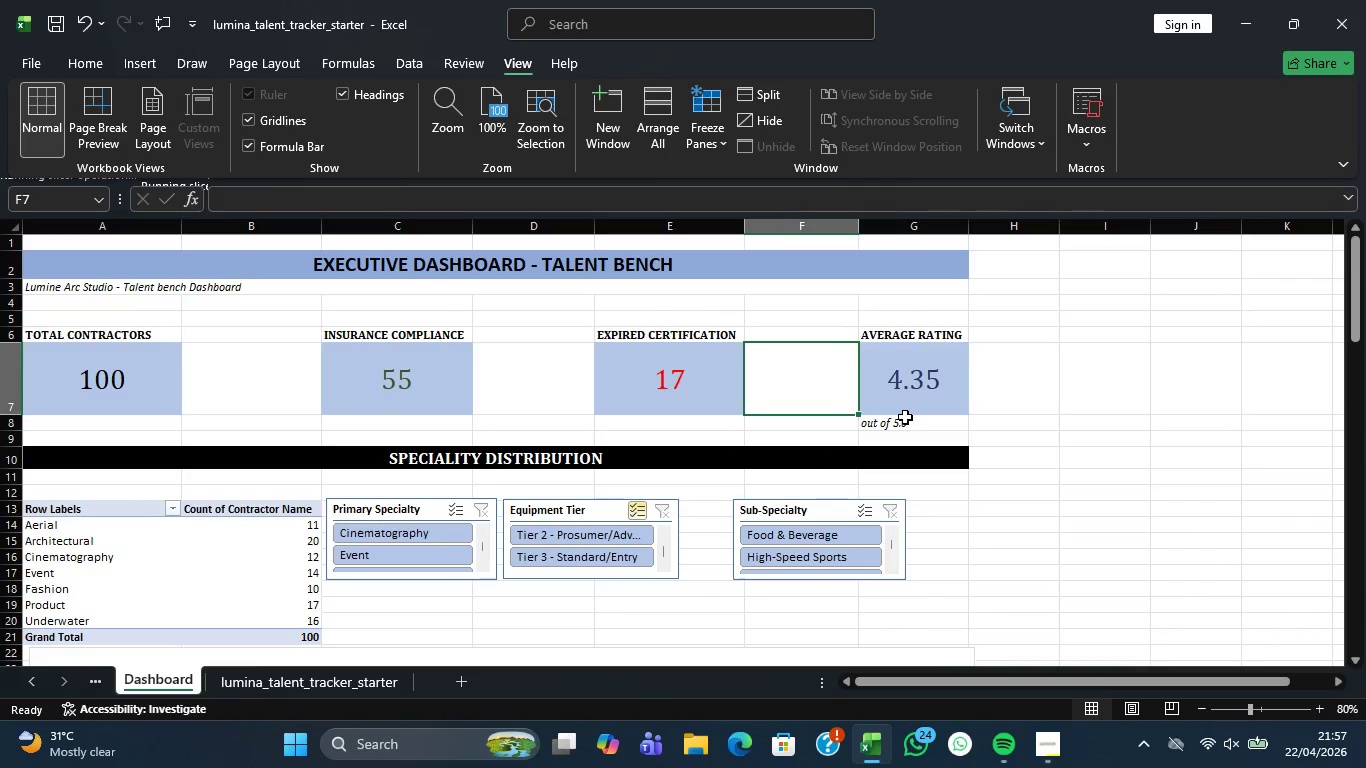 
left_click([902, 418])
 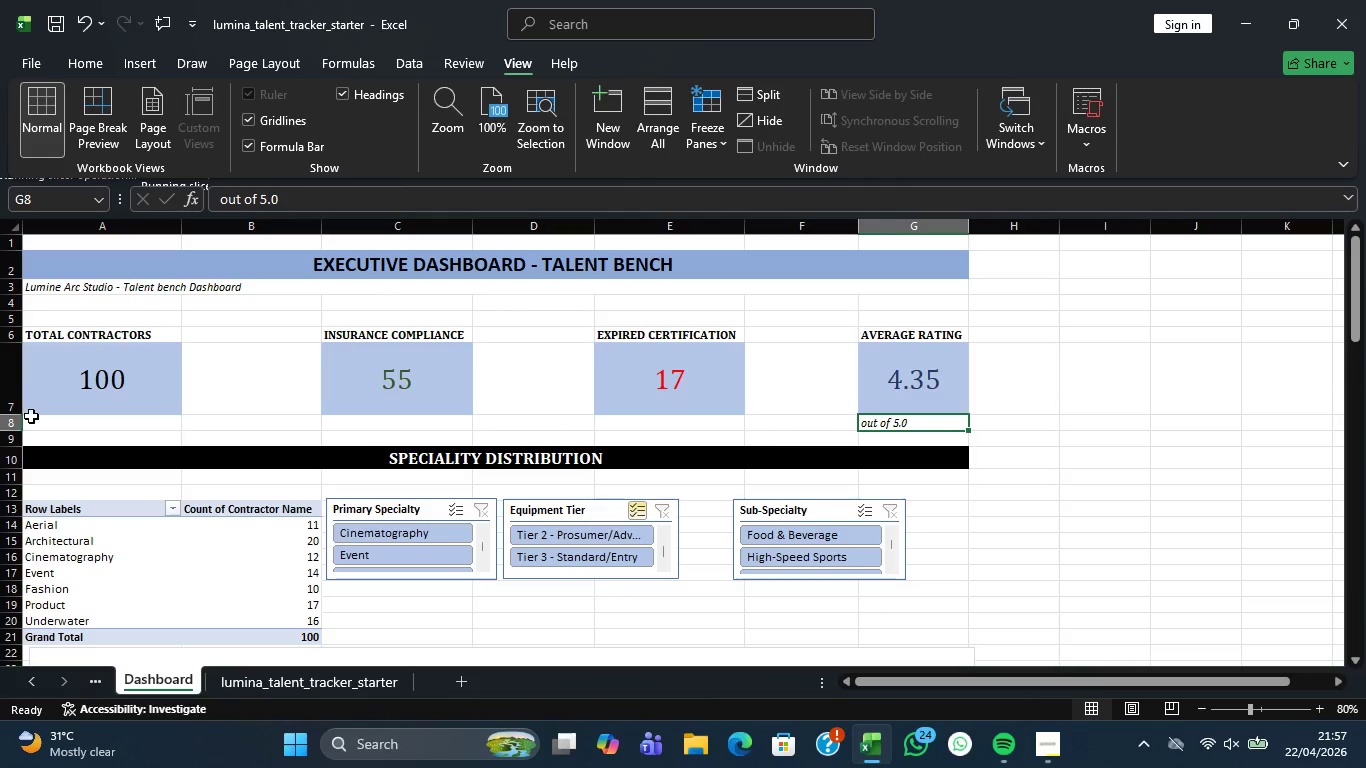 
wait(6.38)
 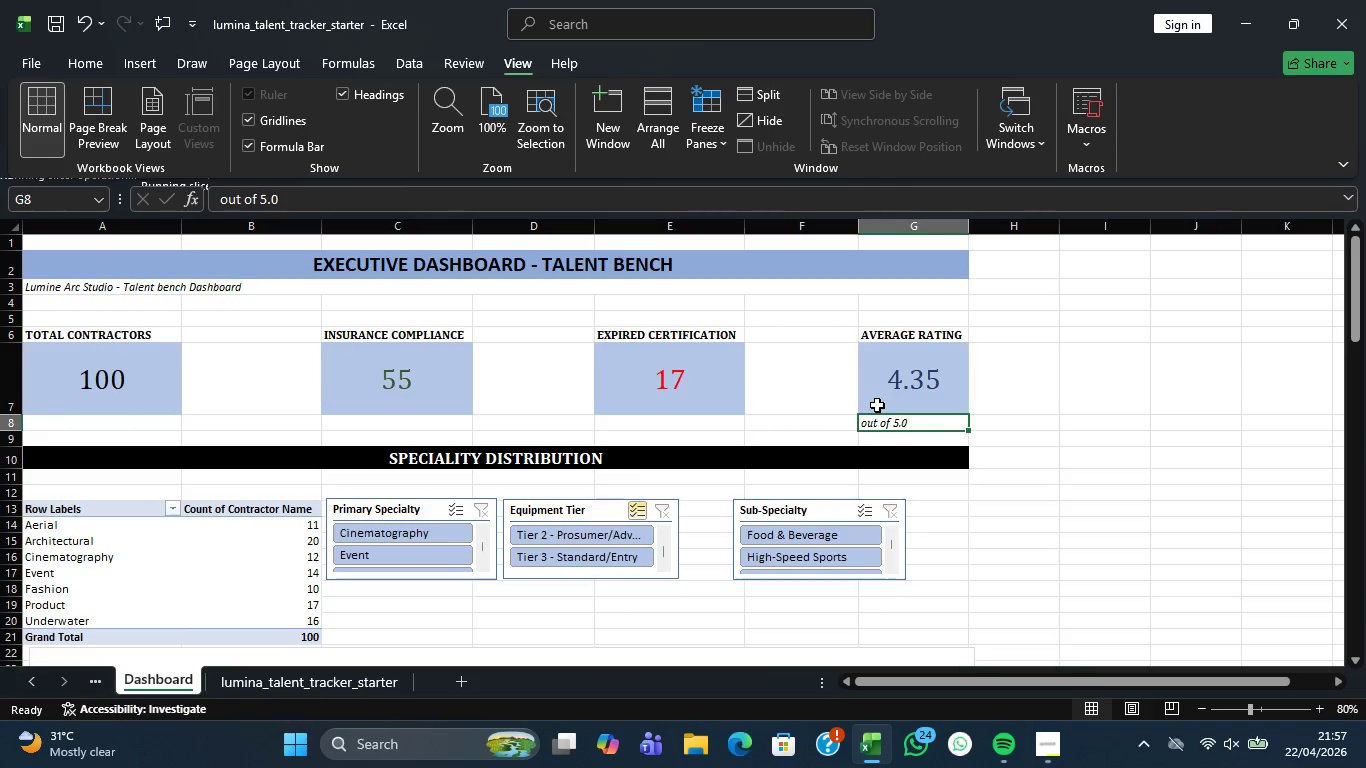 
left_click([39, 425])
 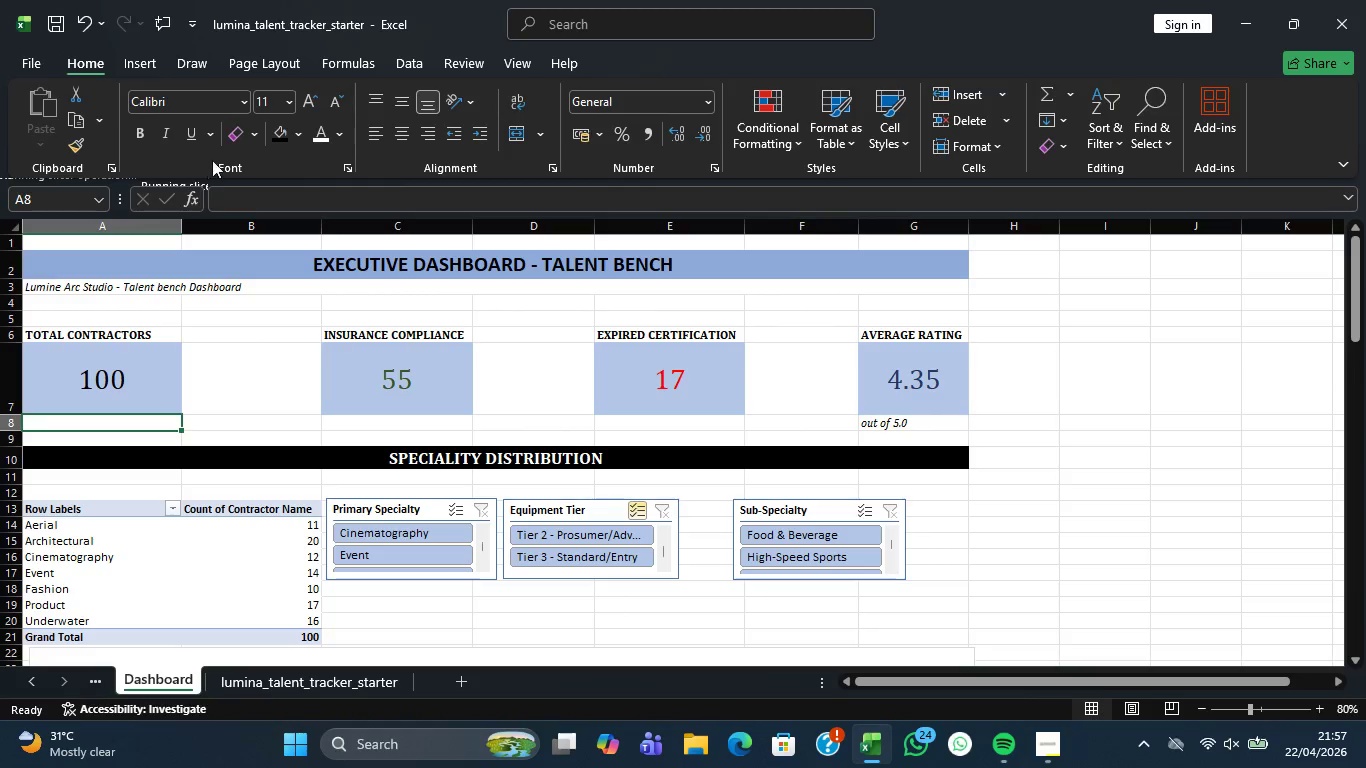 
left_click([294, 138])
 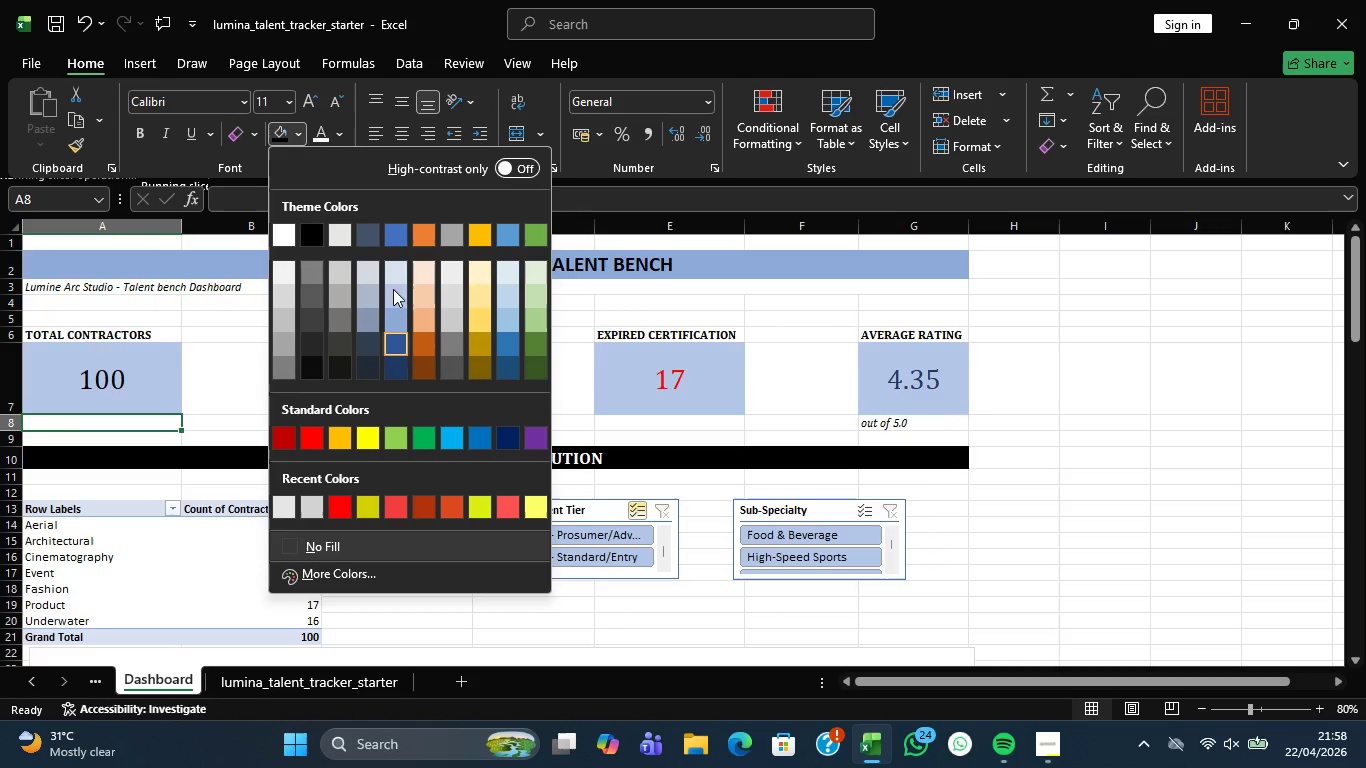 
mouse_move([398, 300])
 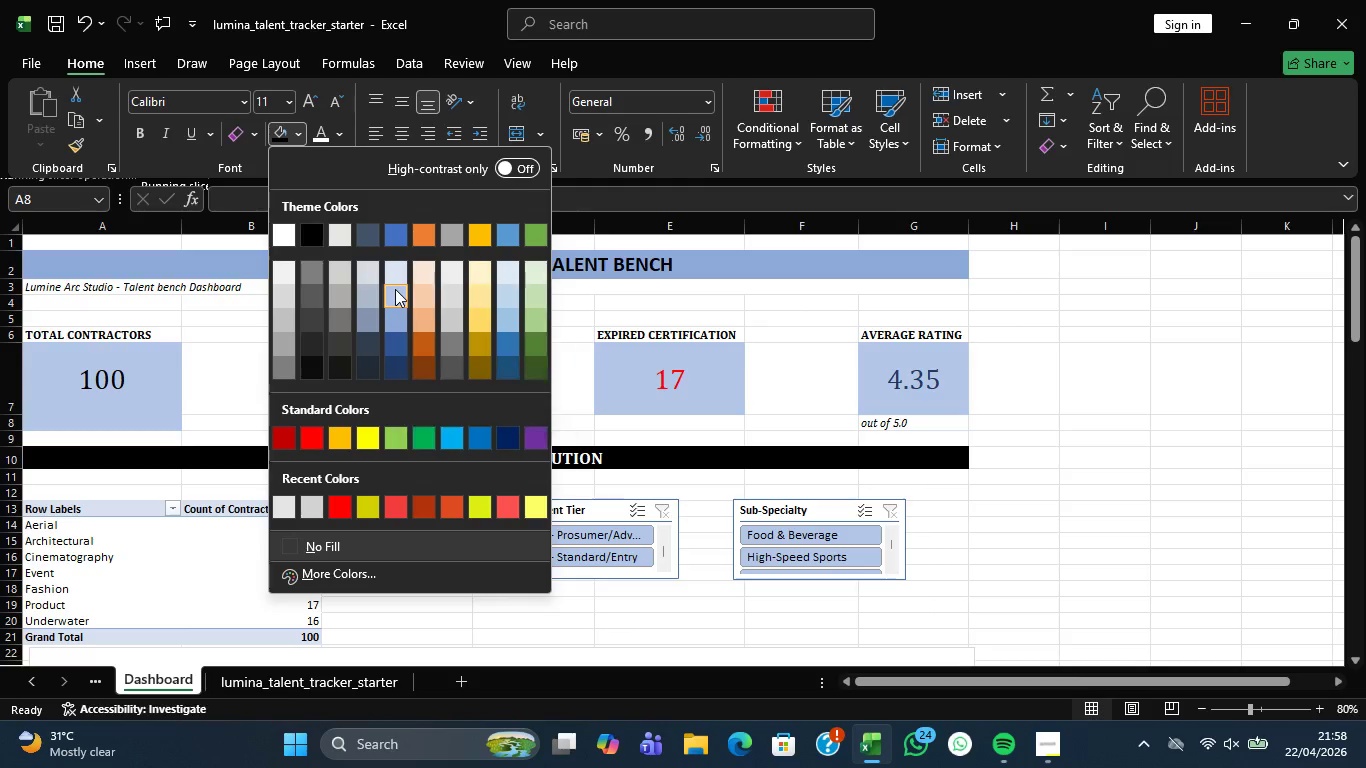 
left_click([395, 289])
 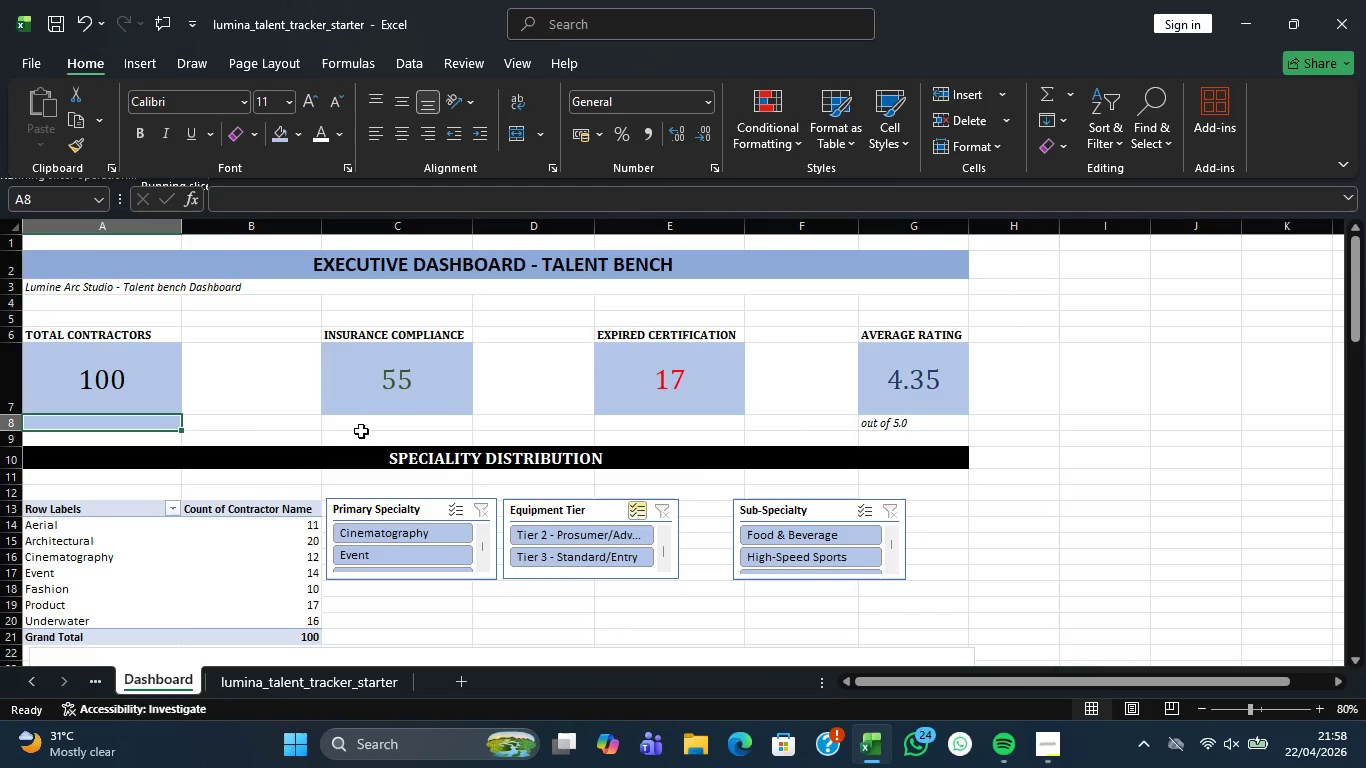 
left_click([364, 423])
 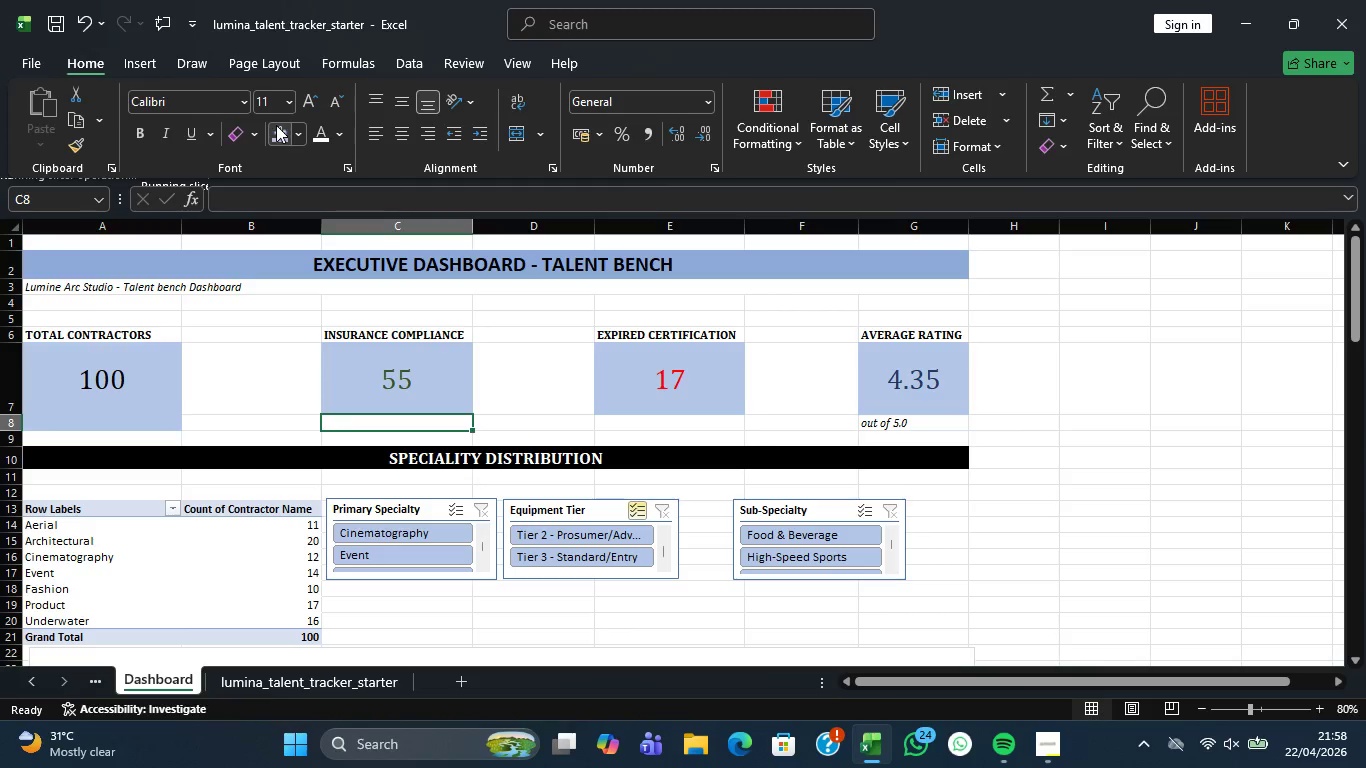 
left_click([278, 124])
 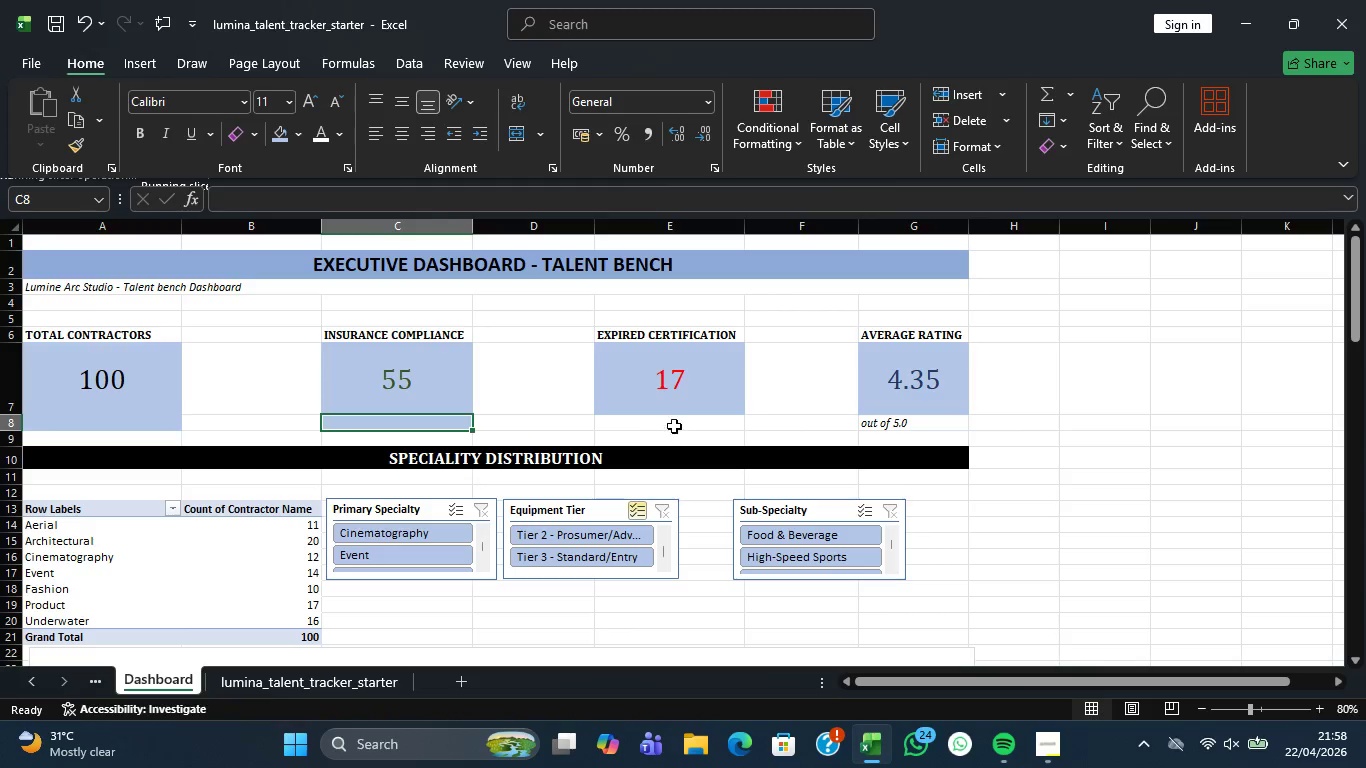 
left_click([673, 417])
 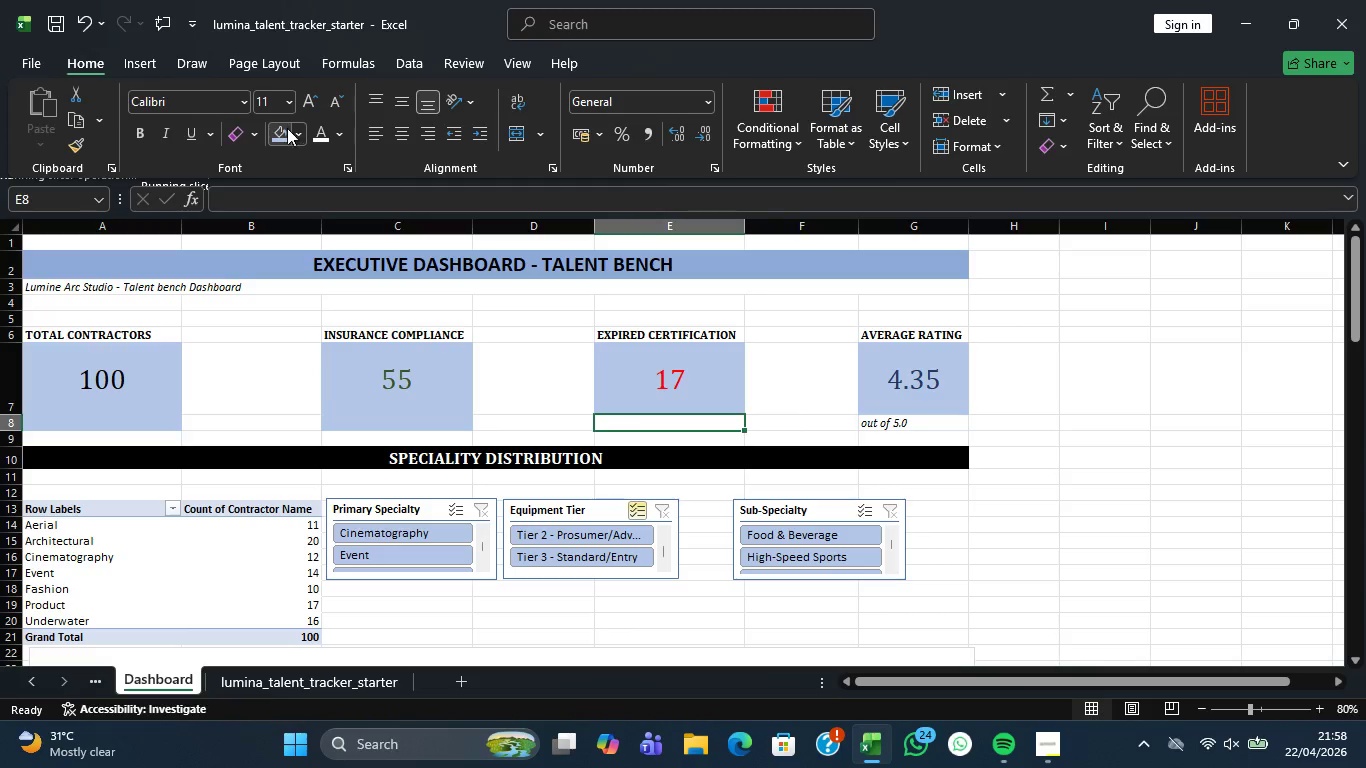 
left_click([283, 128])
 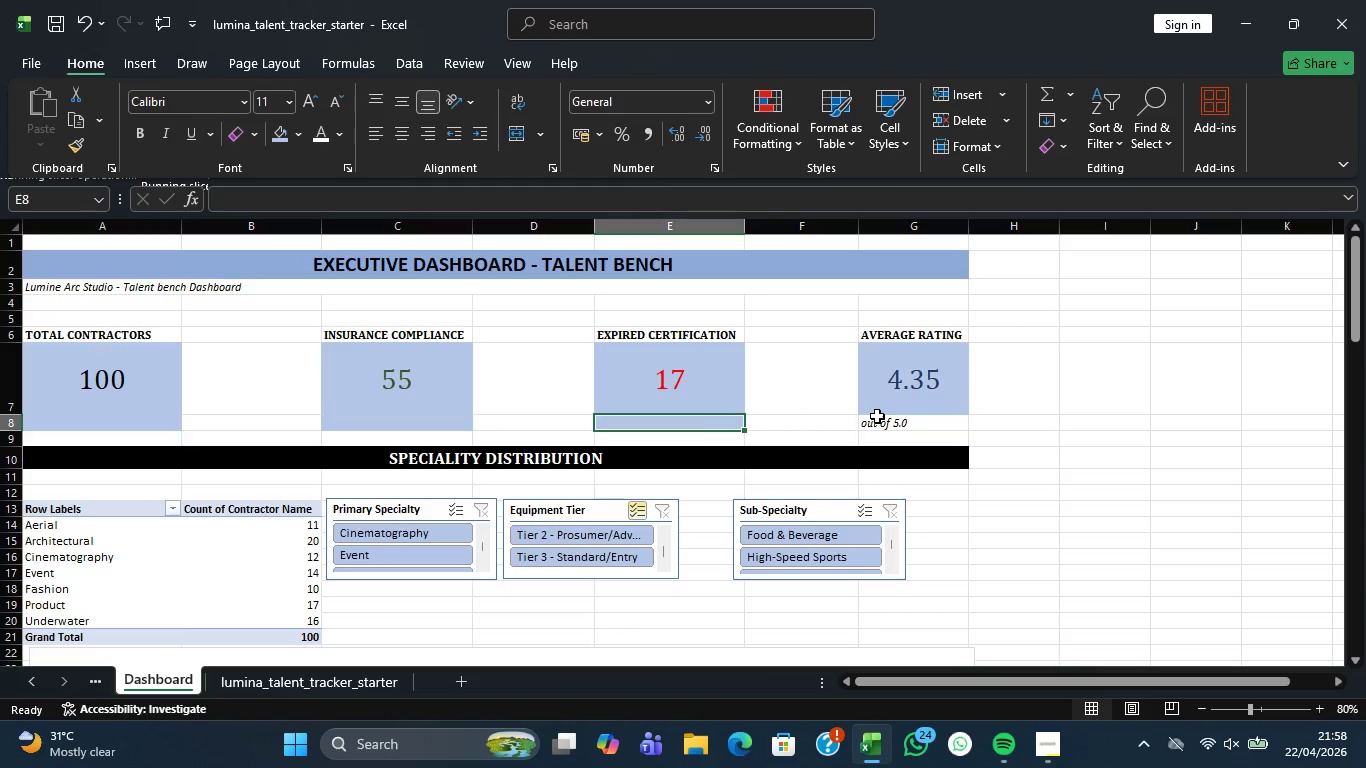 
left_click([889, 422])
 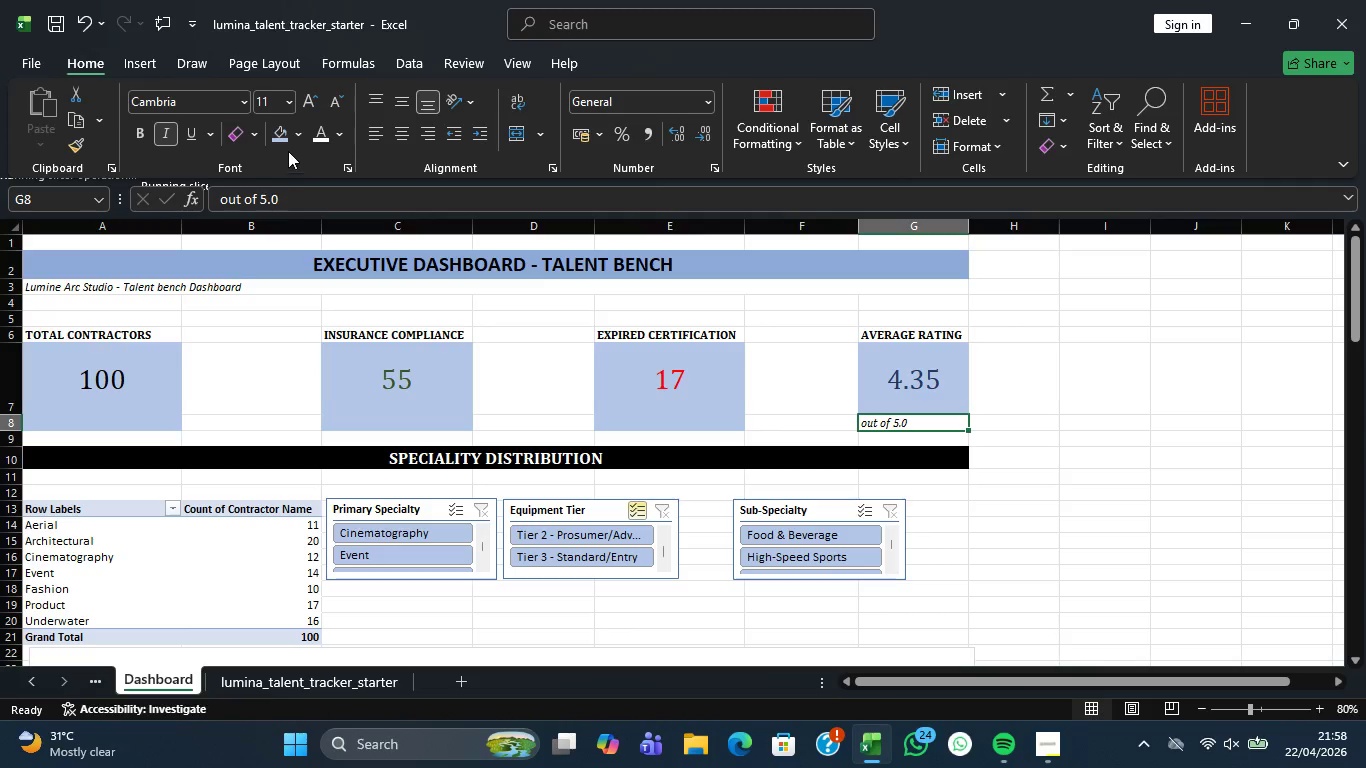 
left_click([274, 139])
 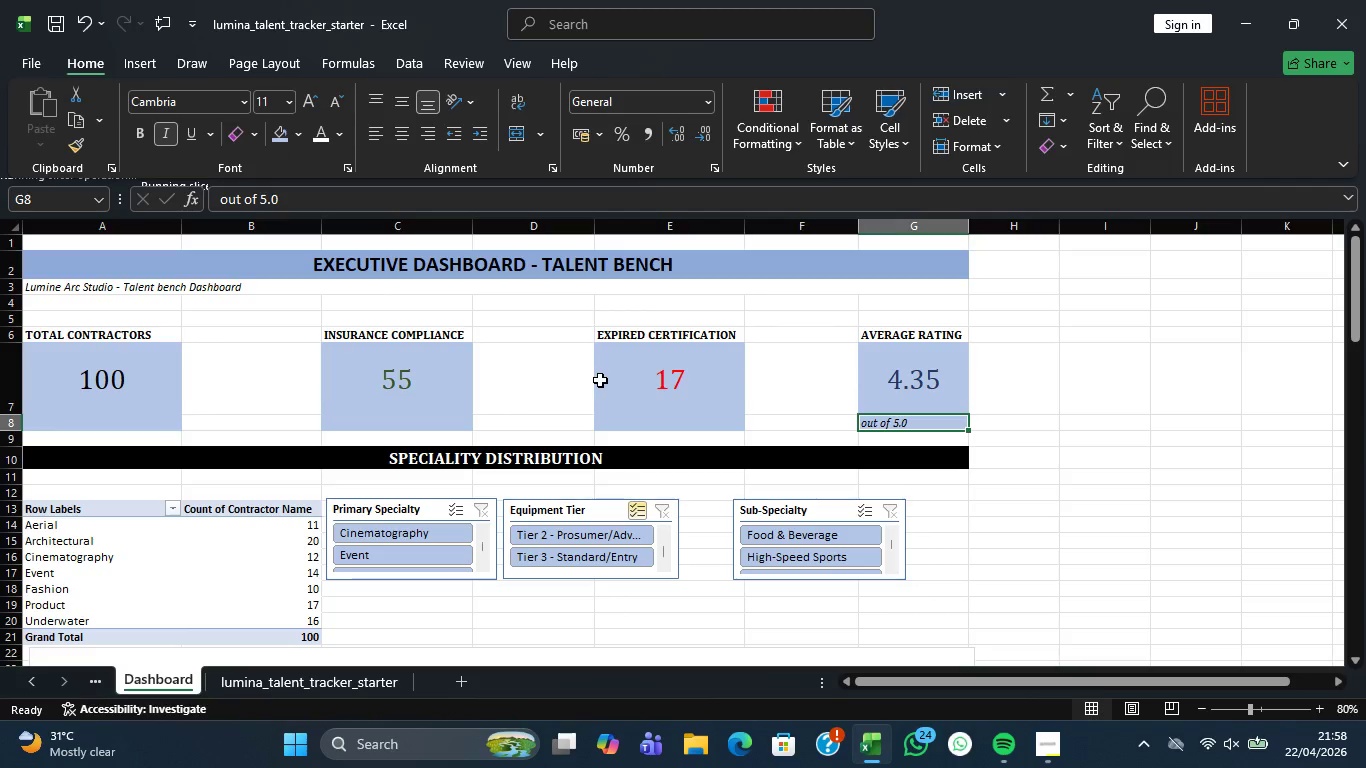 
wait(17.17)
 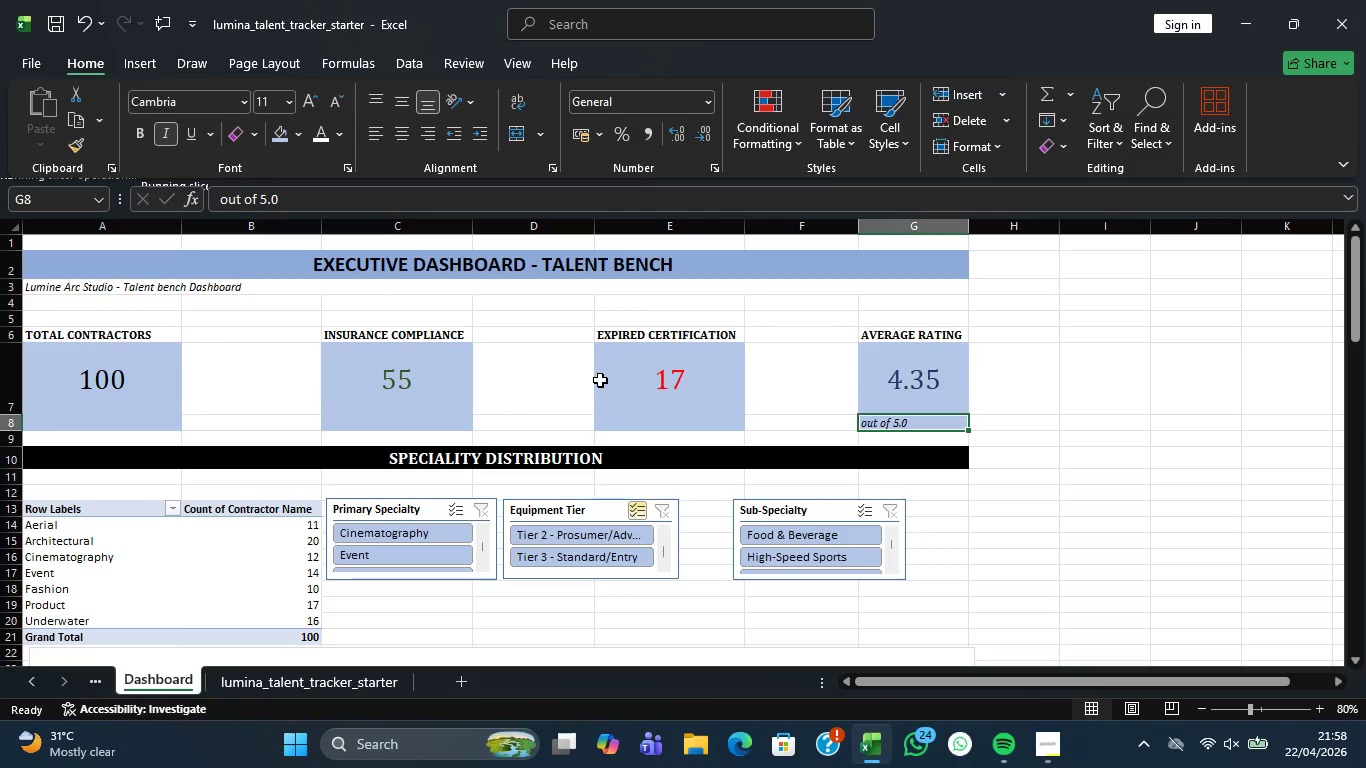 
left_click([635, 416])
 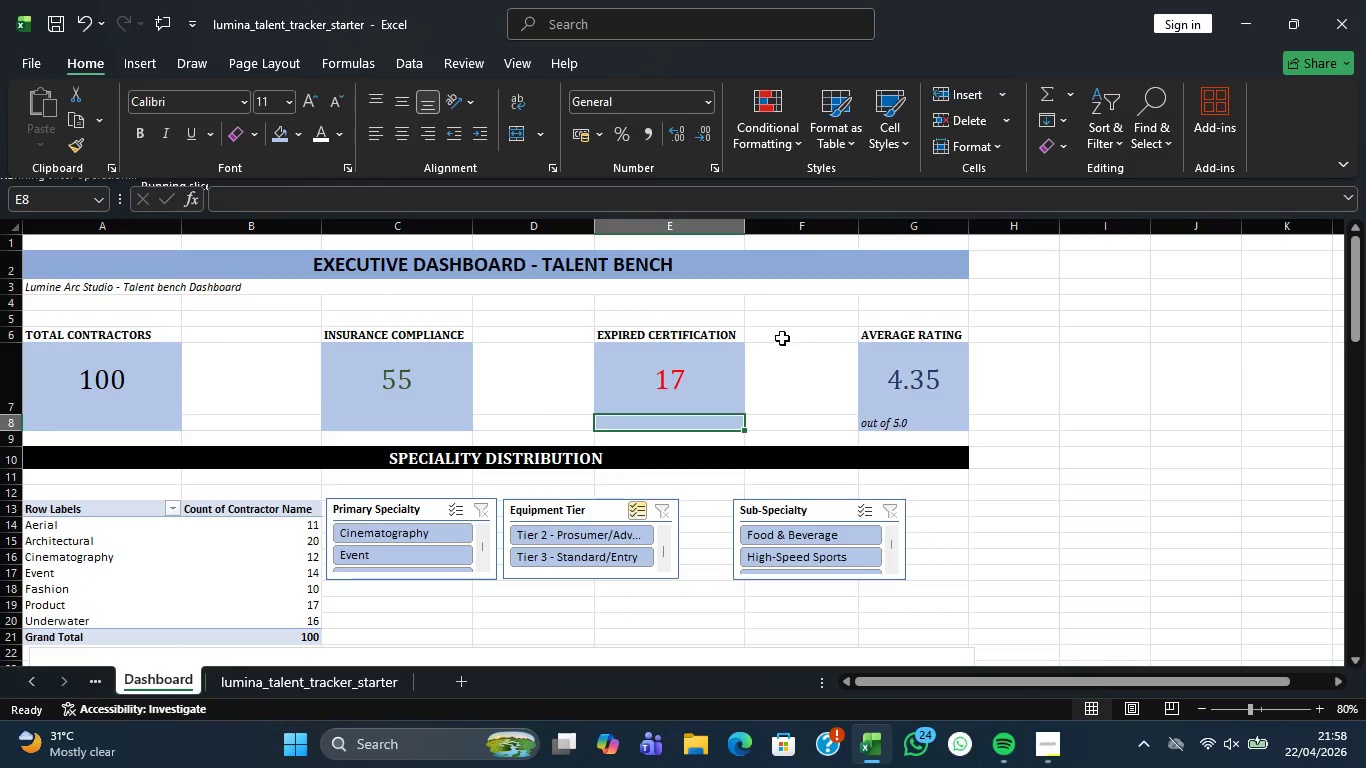 
left_click([907, 426])
 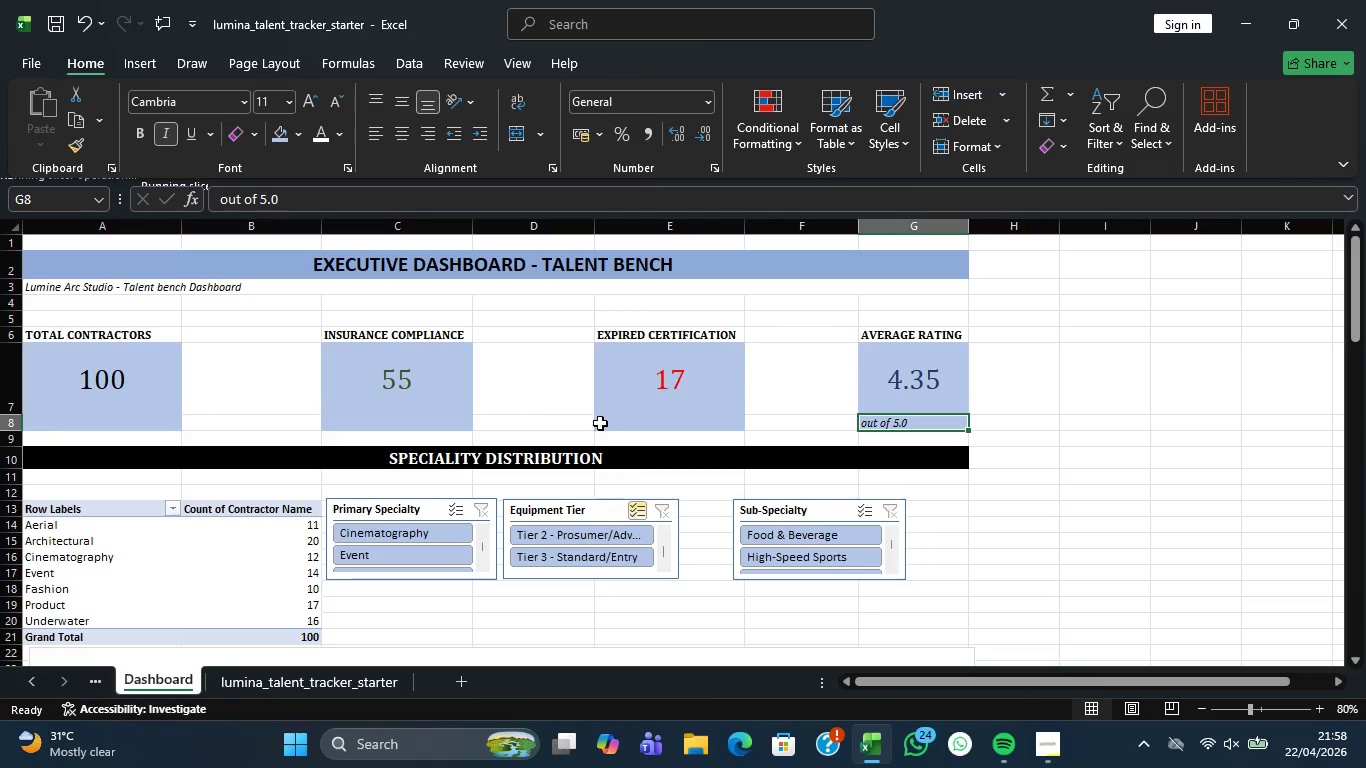 
left_click([623, 420])
 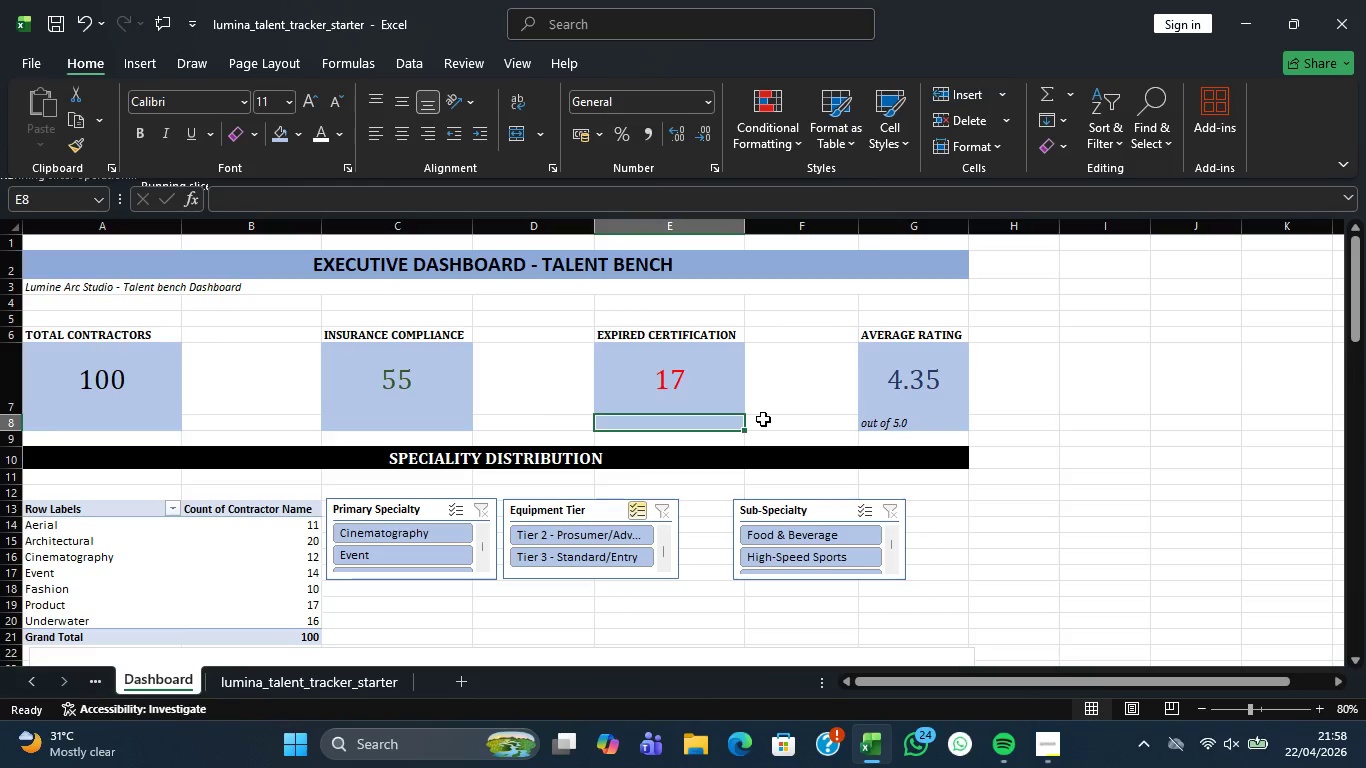 
type(out of =)
 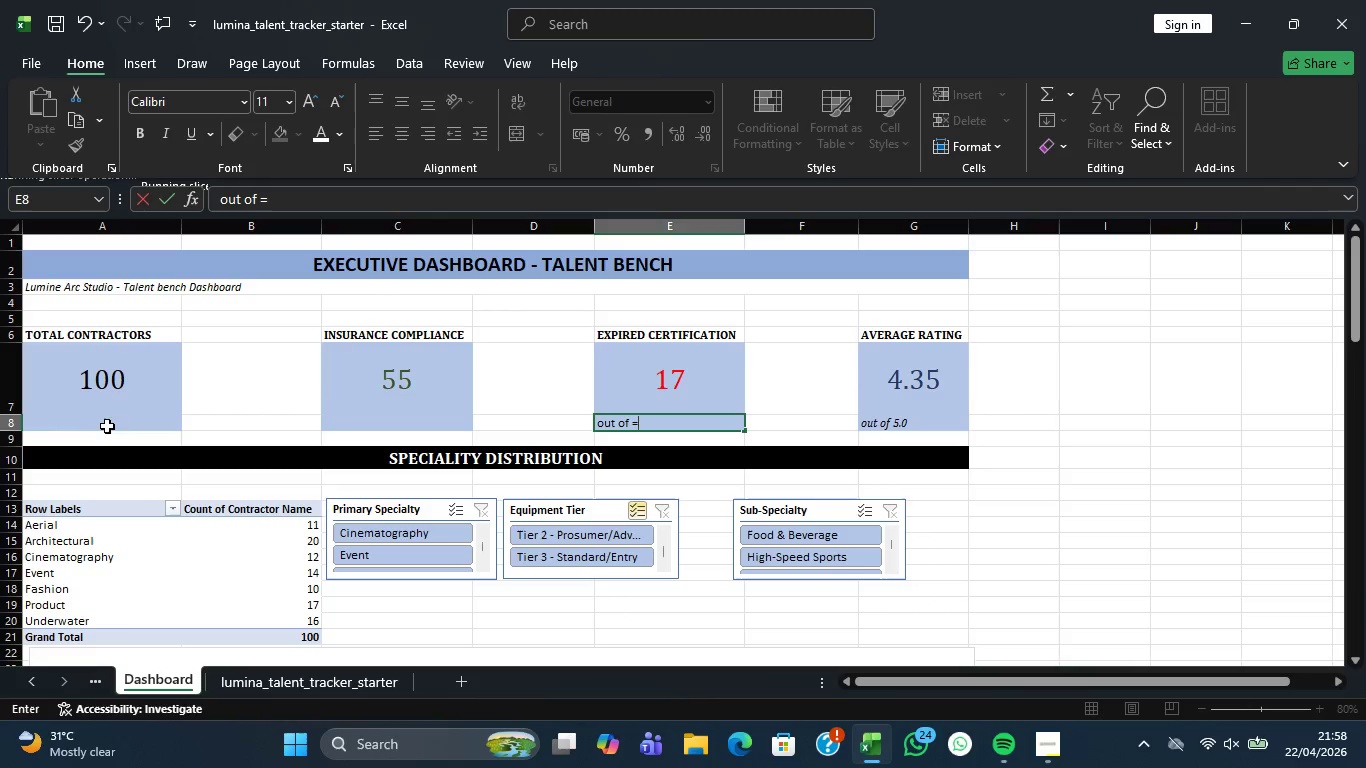 
left_click([103, 394])
 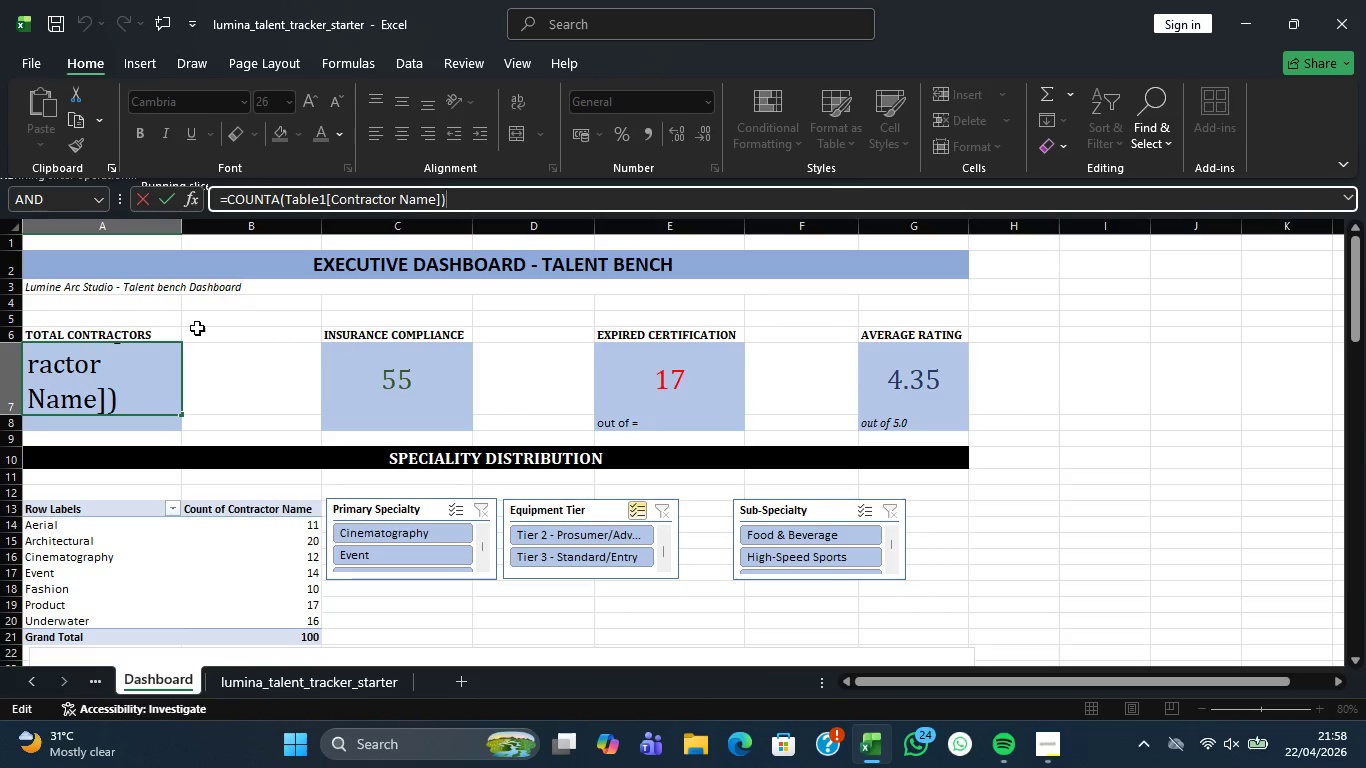 
wait(6.51)
 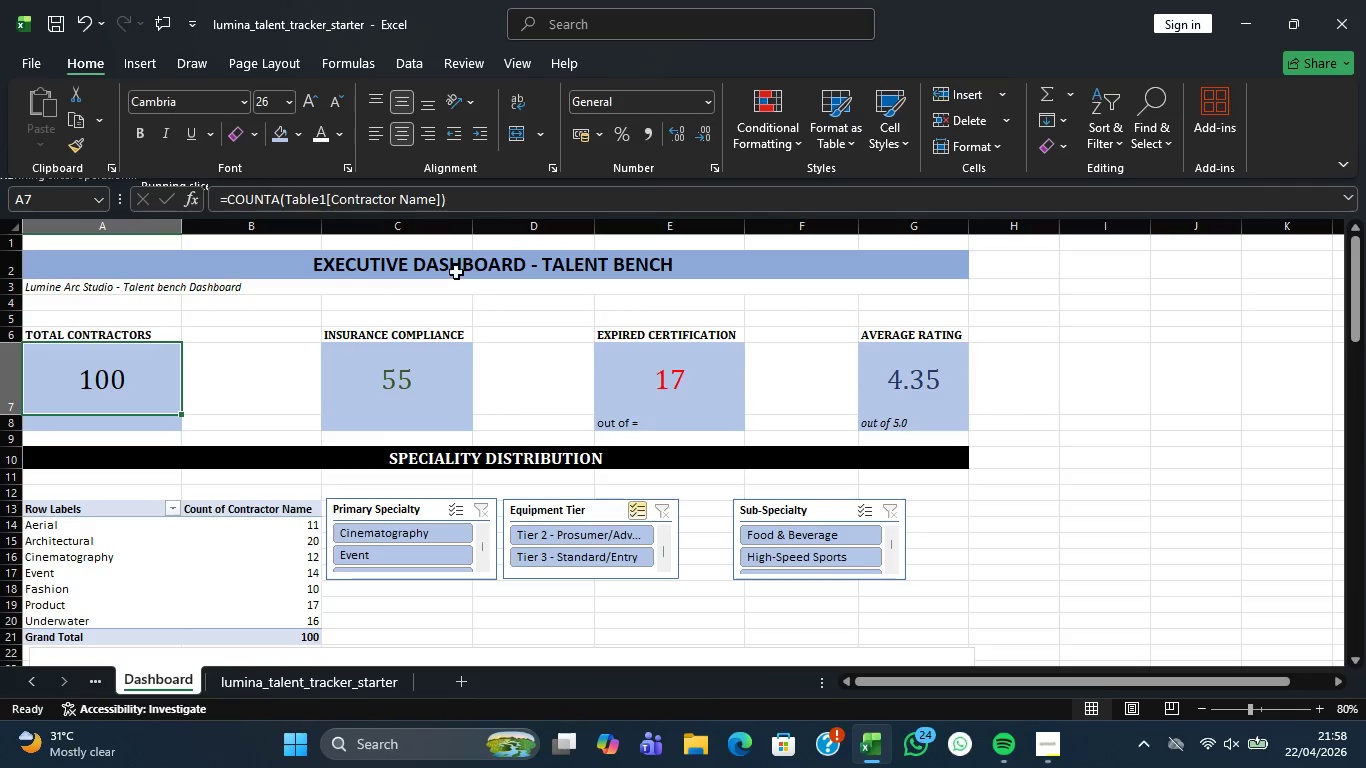 
left_click([661, 422])
 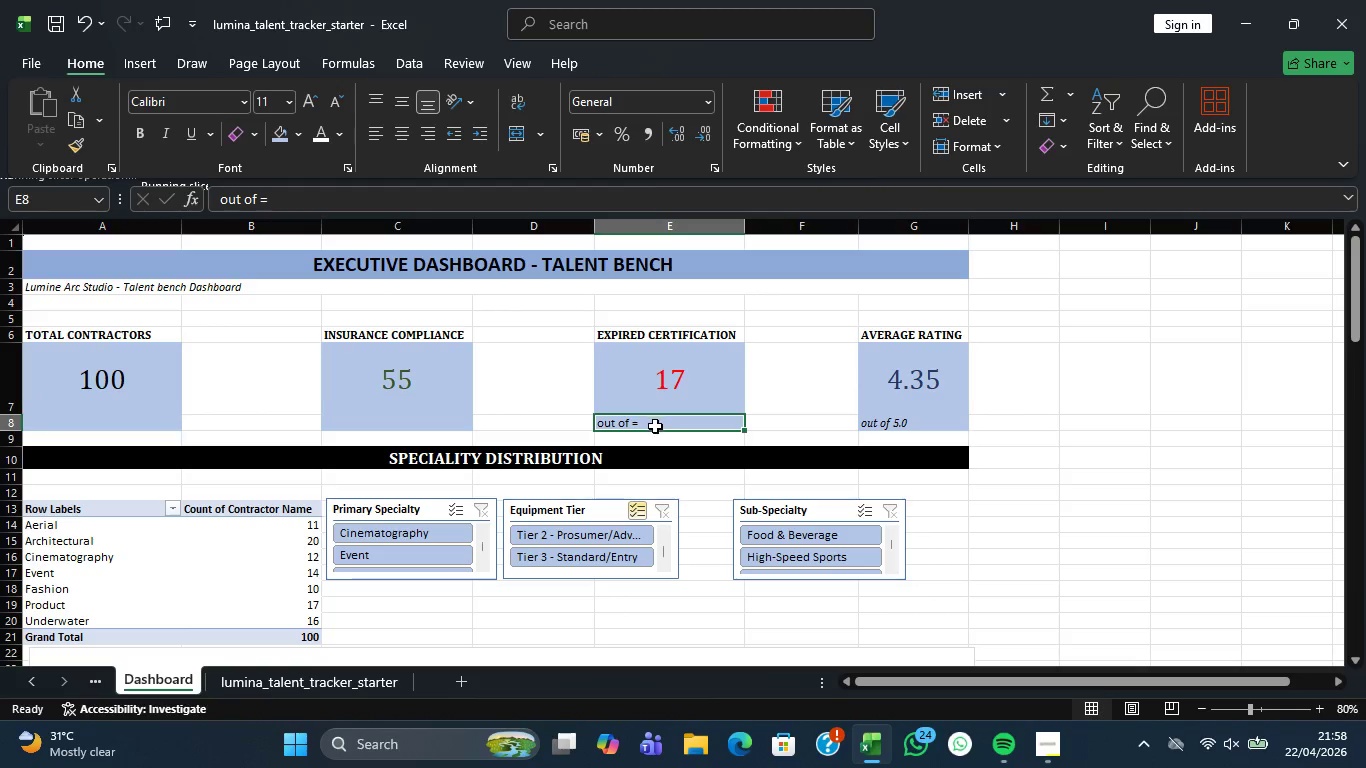 
left_click([655, 426])
 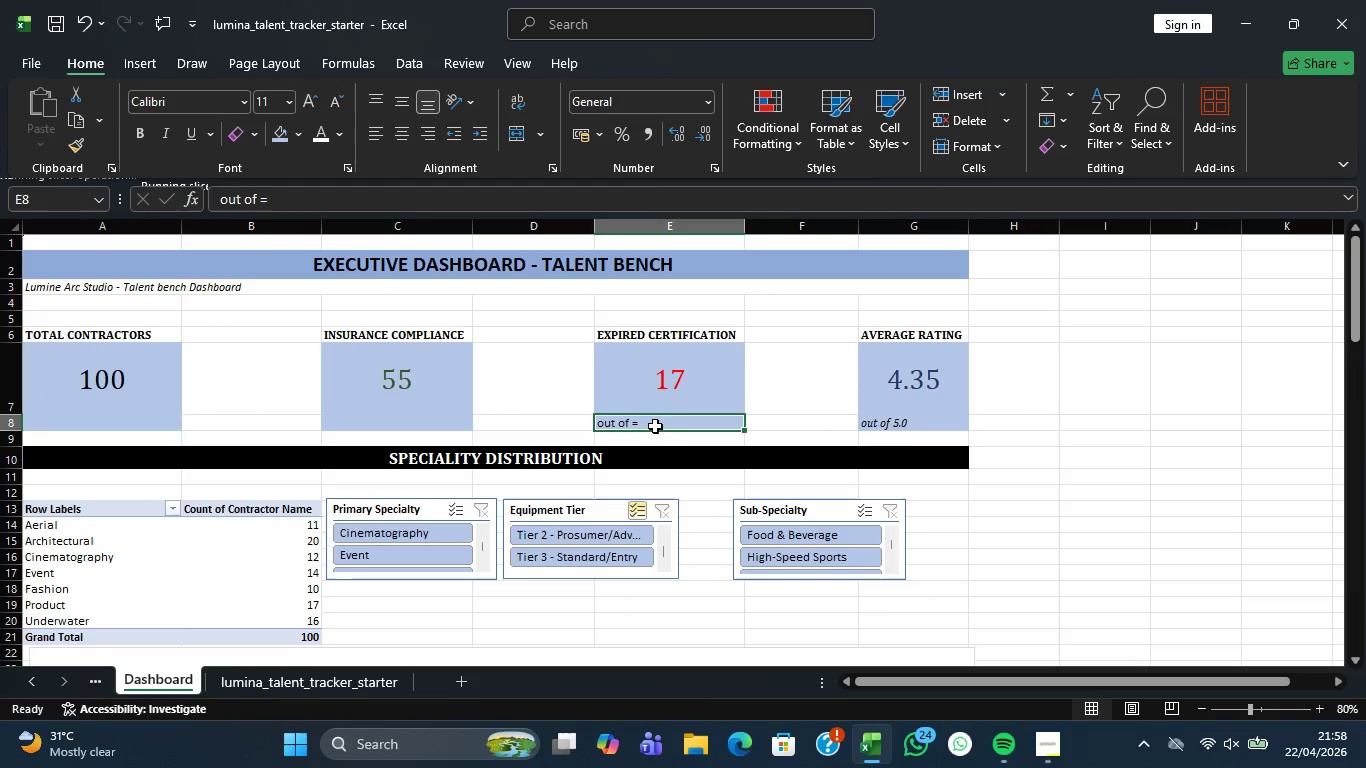 
double_click([655, 426])
 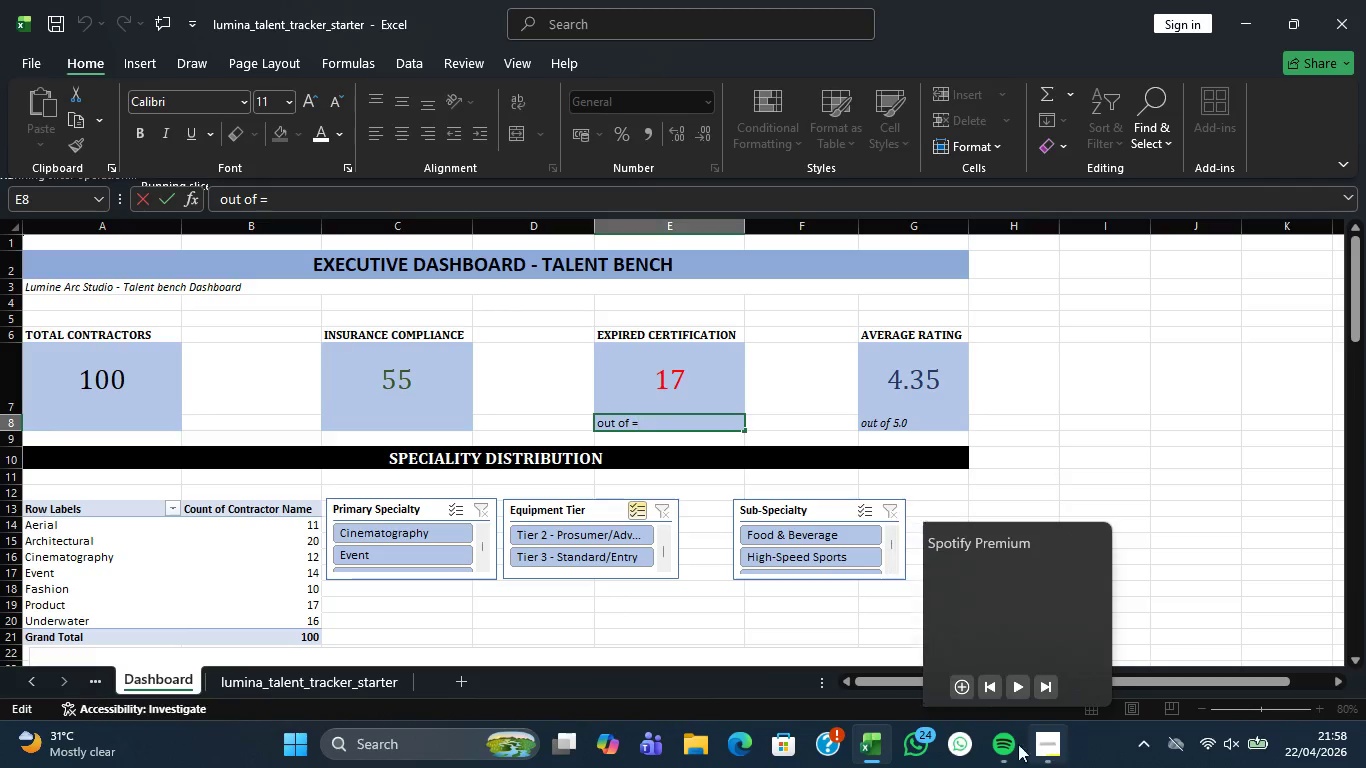 
wait(6.23)
 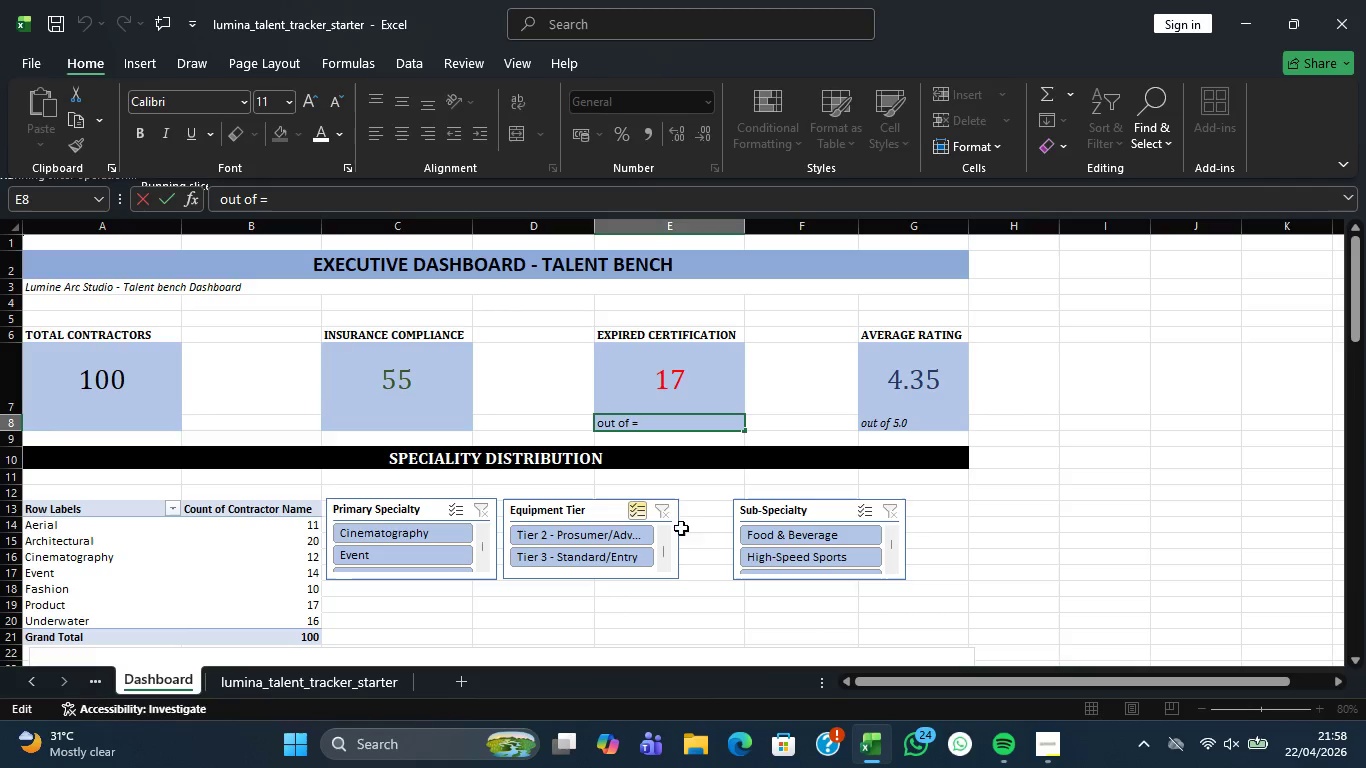 
left_click([395, 681])
 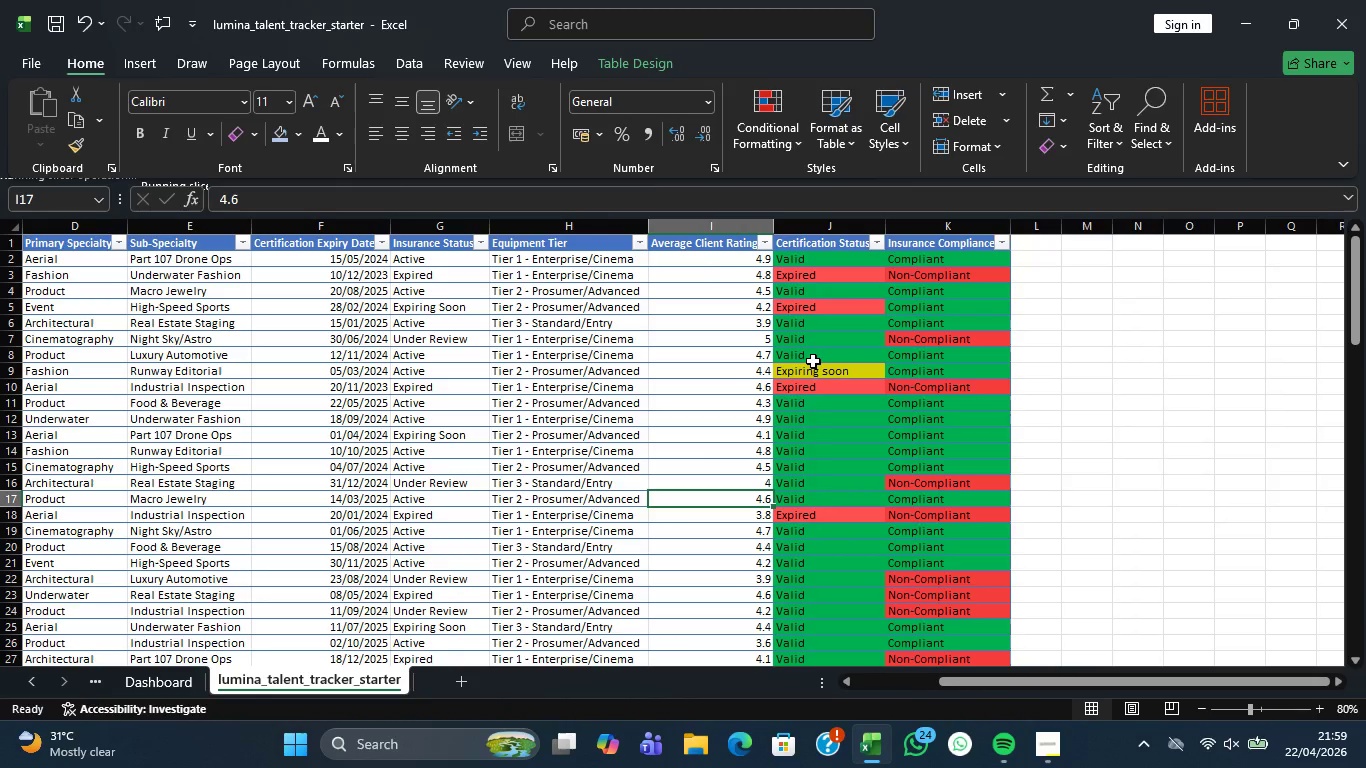 
left_click([813, 361])
 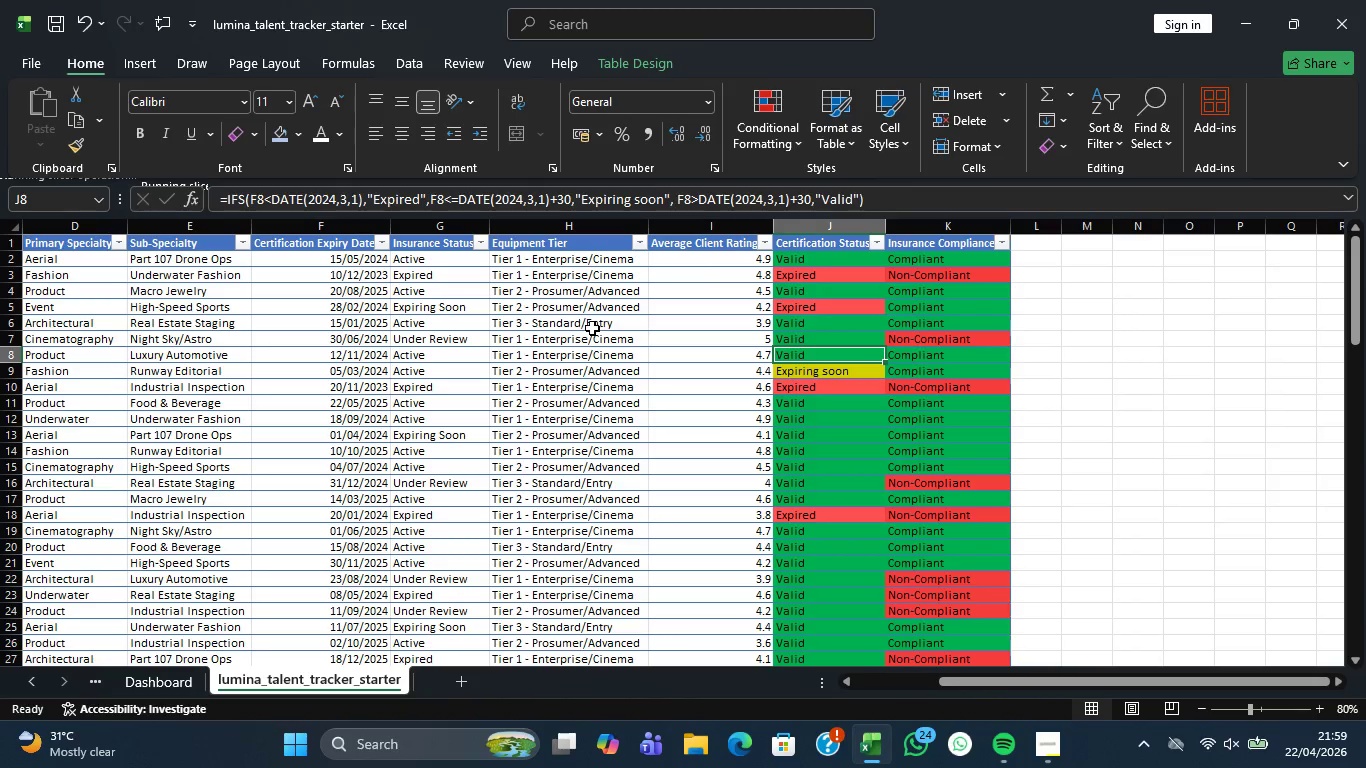 
left_click([712, 420])
 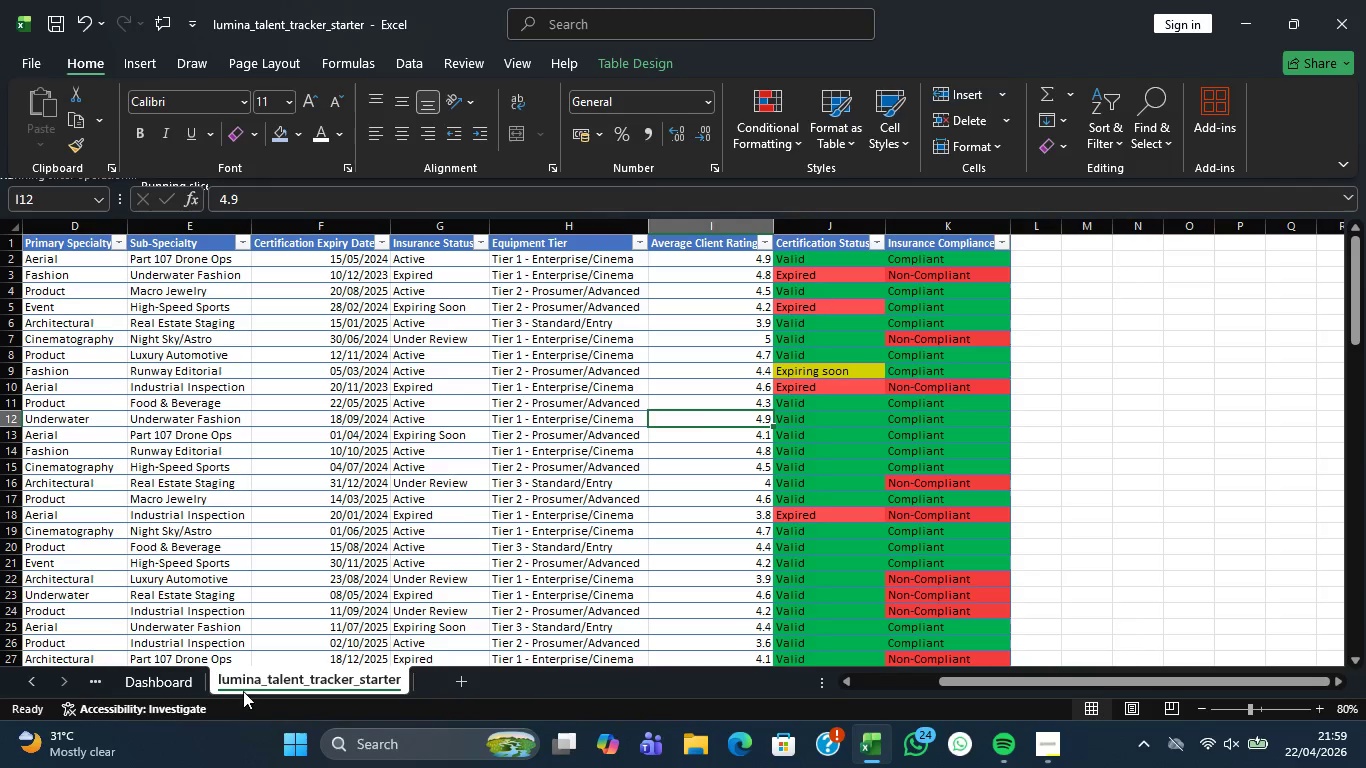 
left_click([190, 670])
 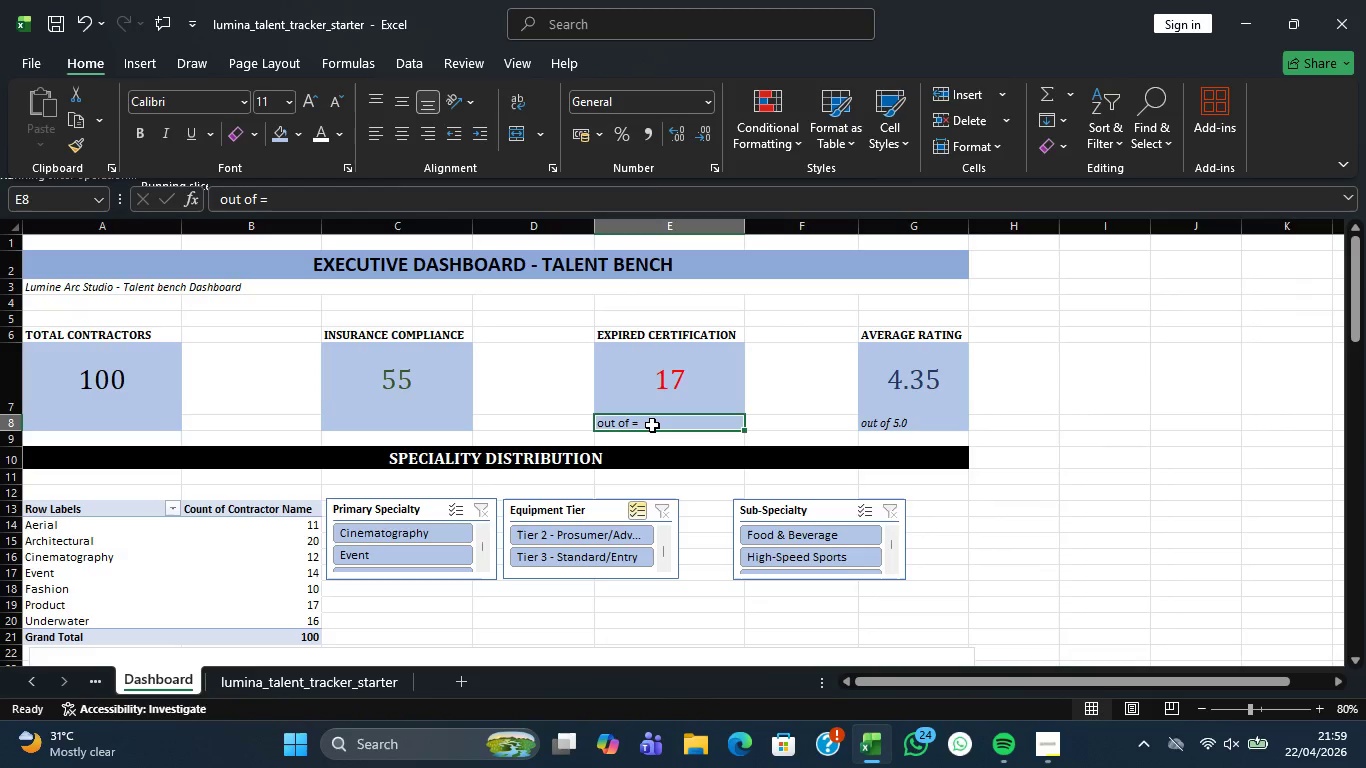 
left_click([652, 424])
 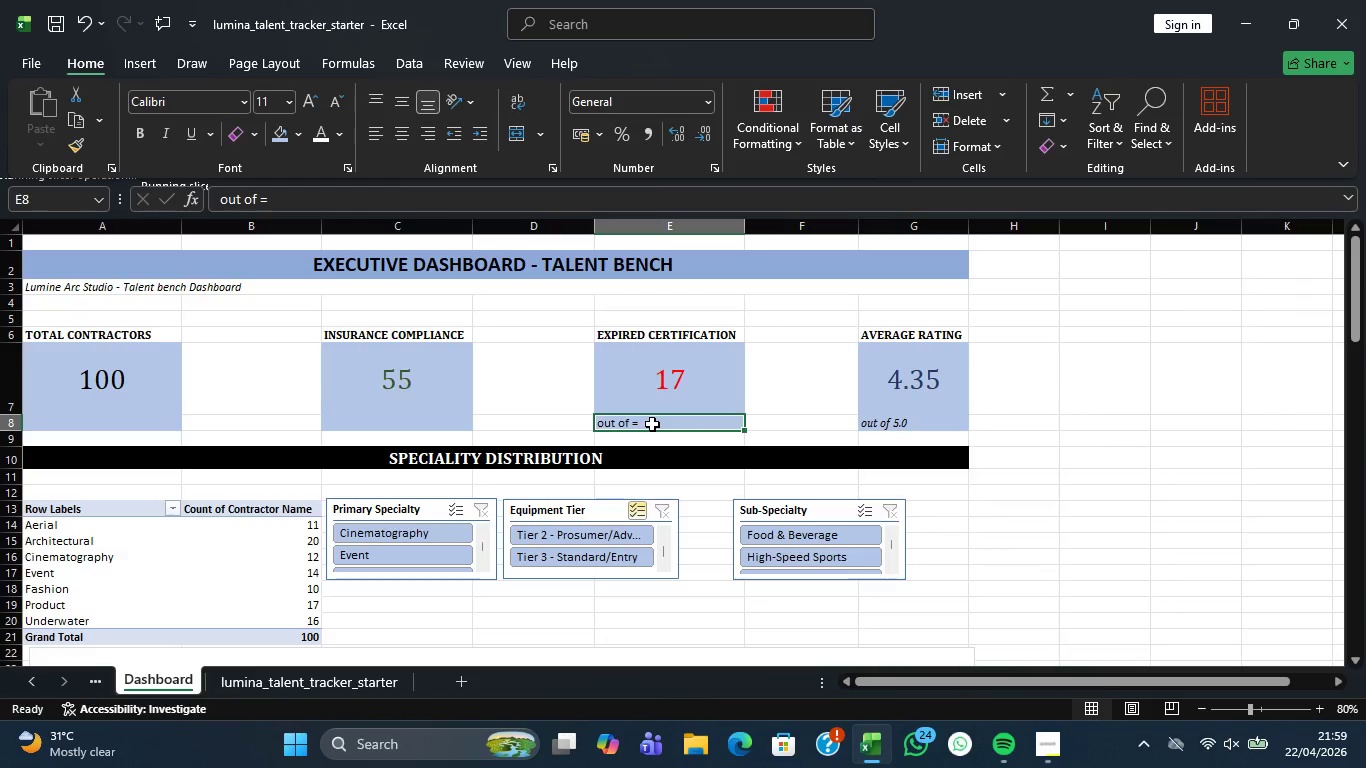 
key(Backspace)
 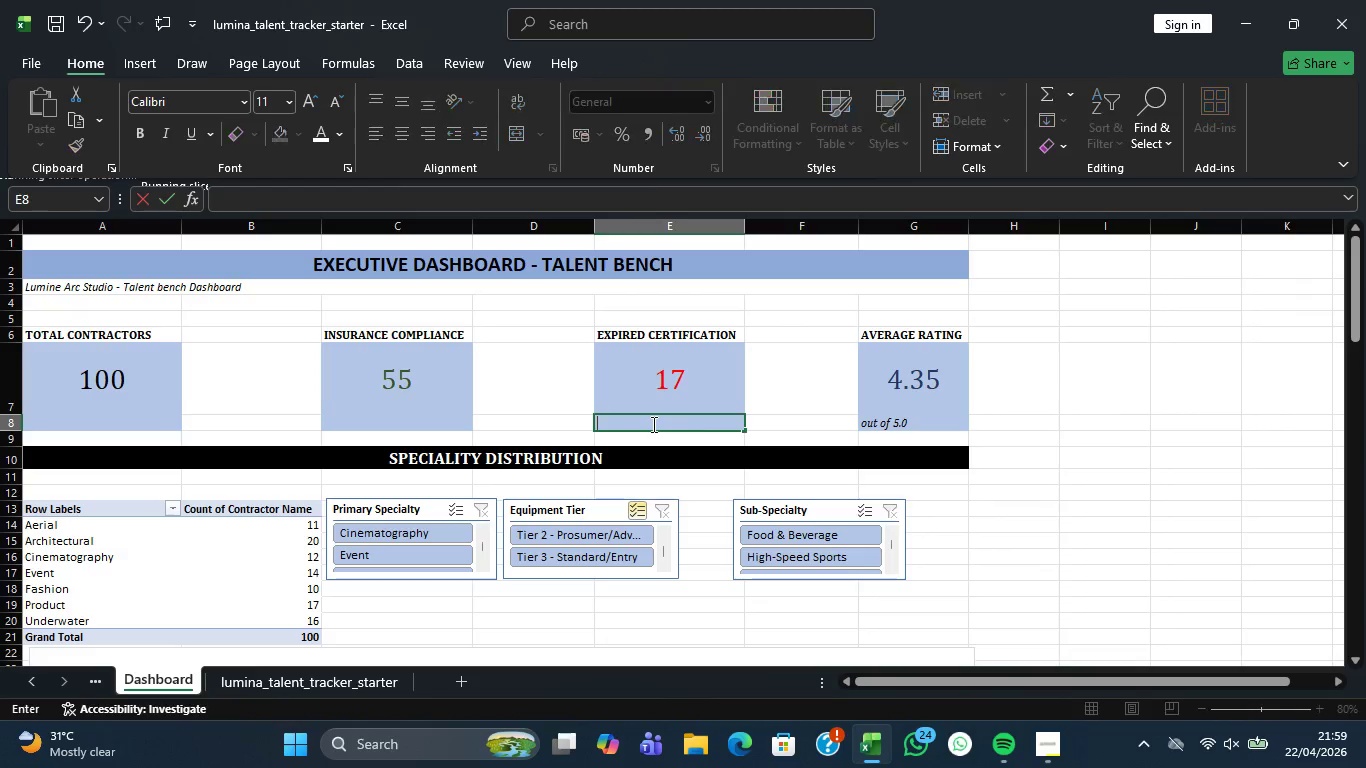 
key(Backspace)
 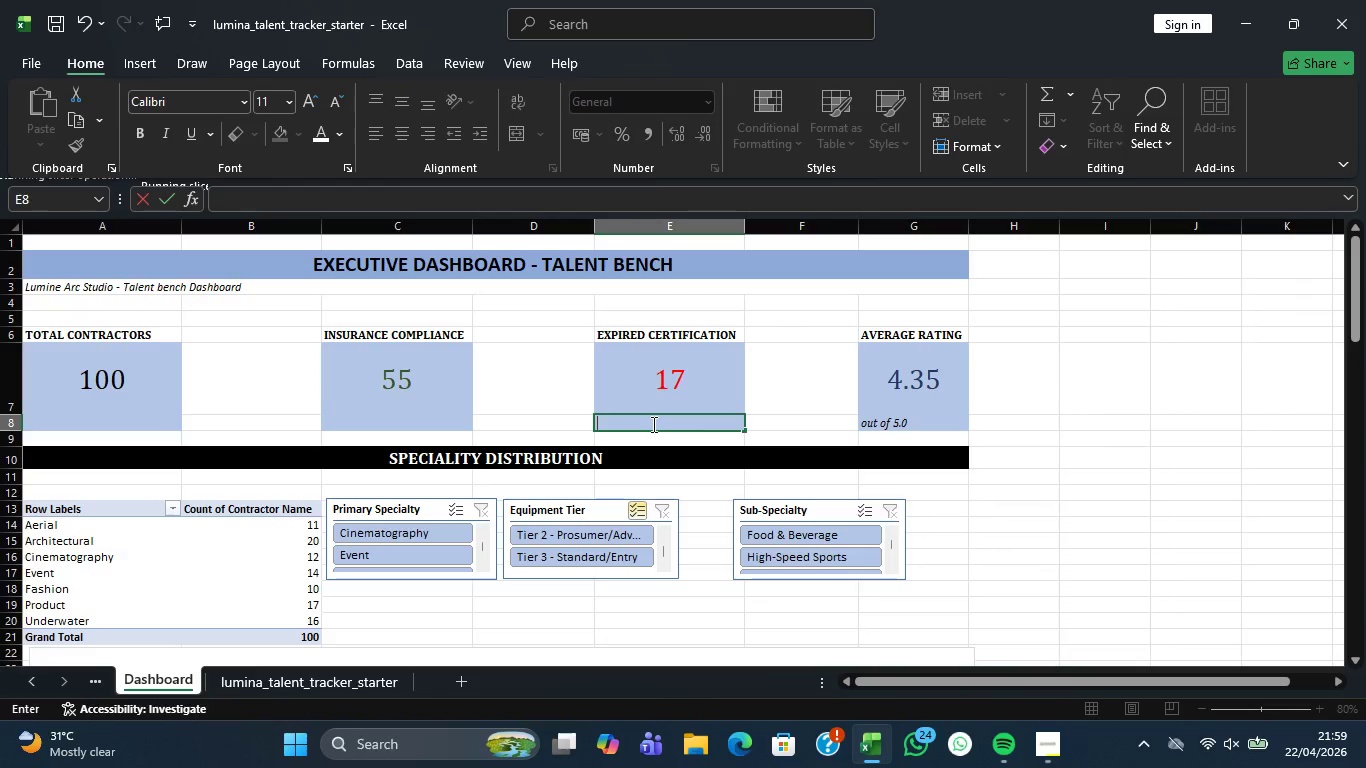 
key(Backspace)
 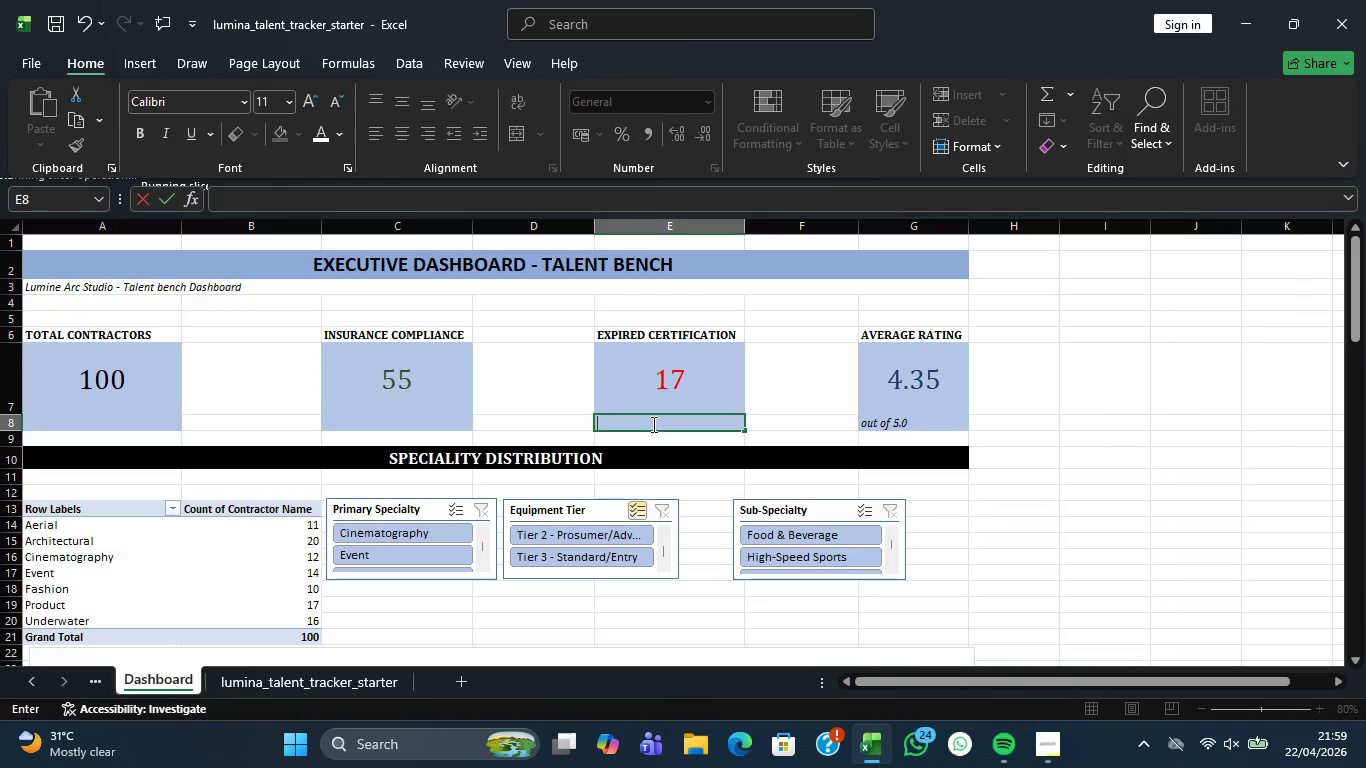 
wait(8.94)
 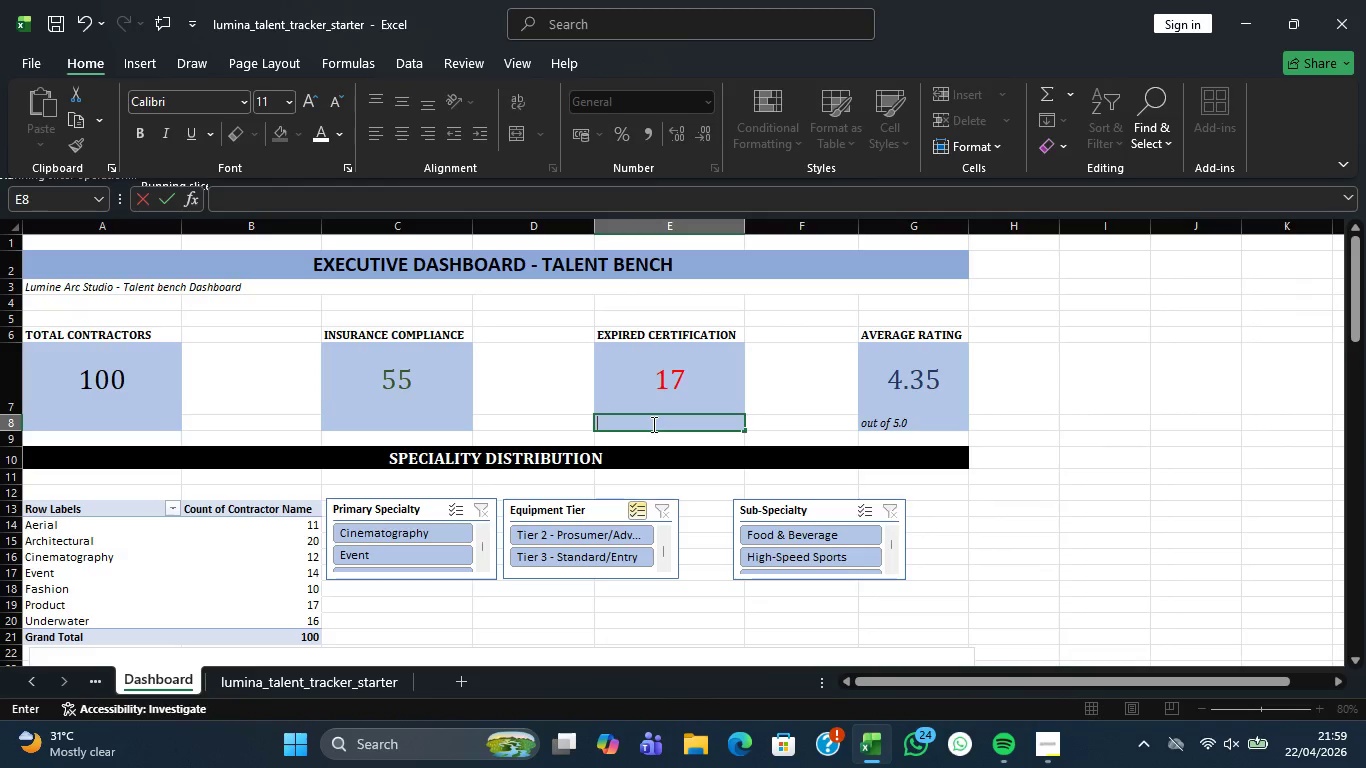 
key(Equal)
 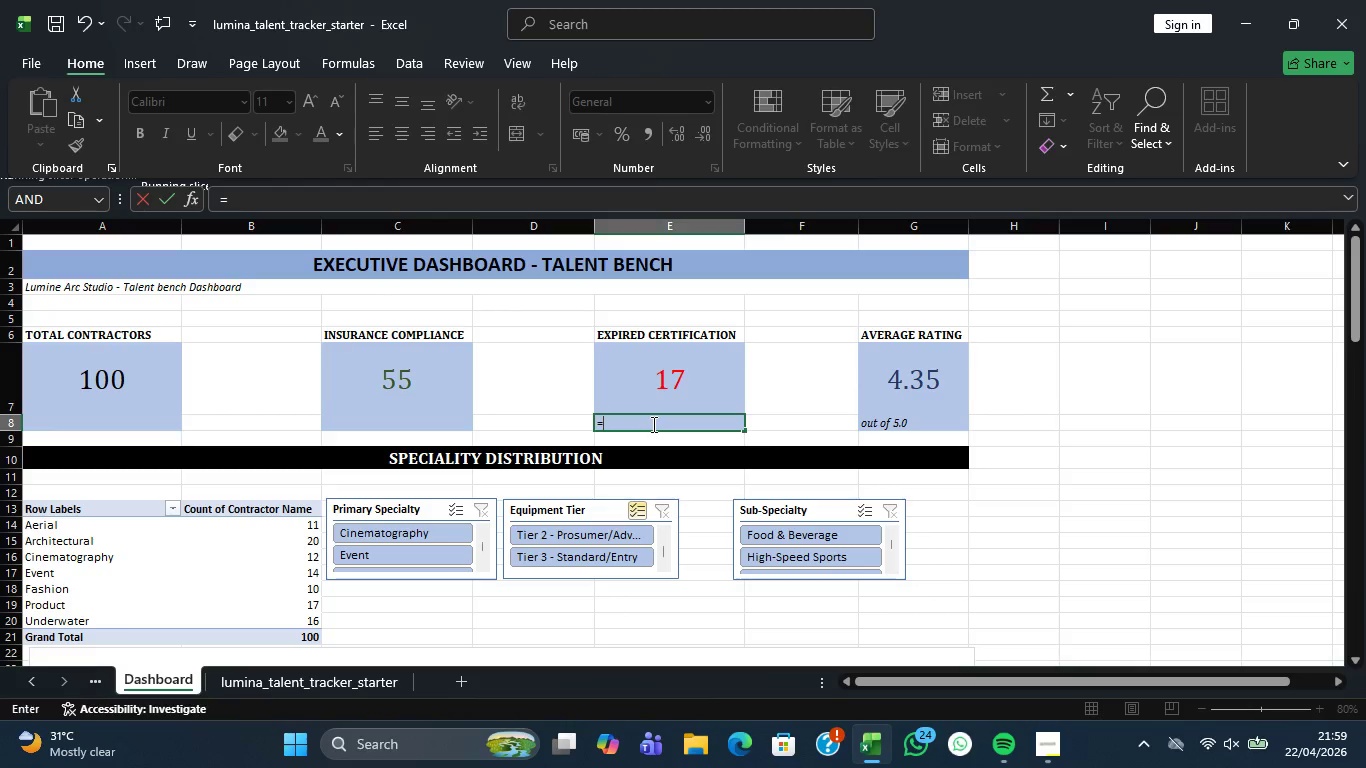 
key(ArrowLeft)
 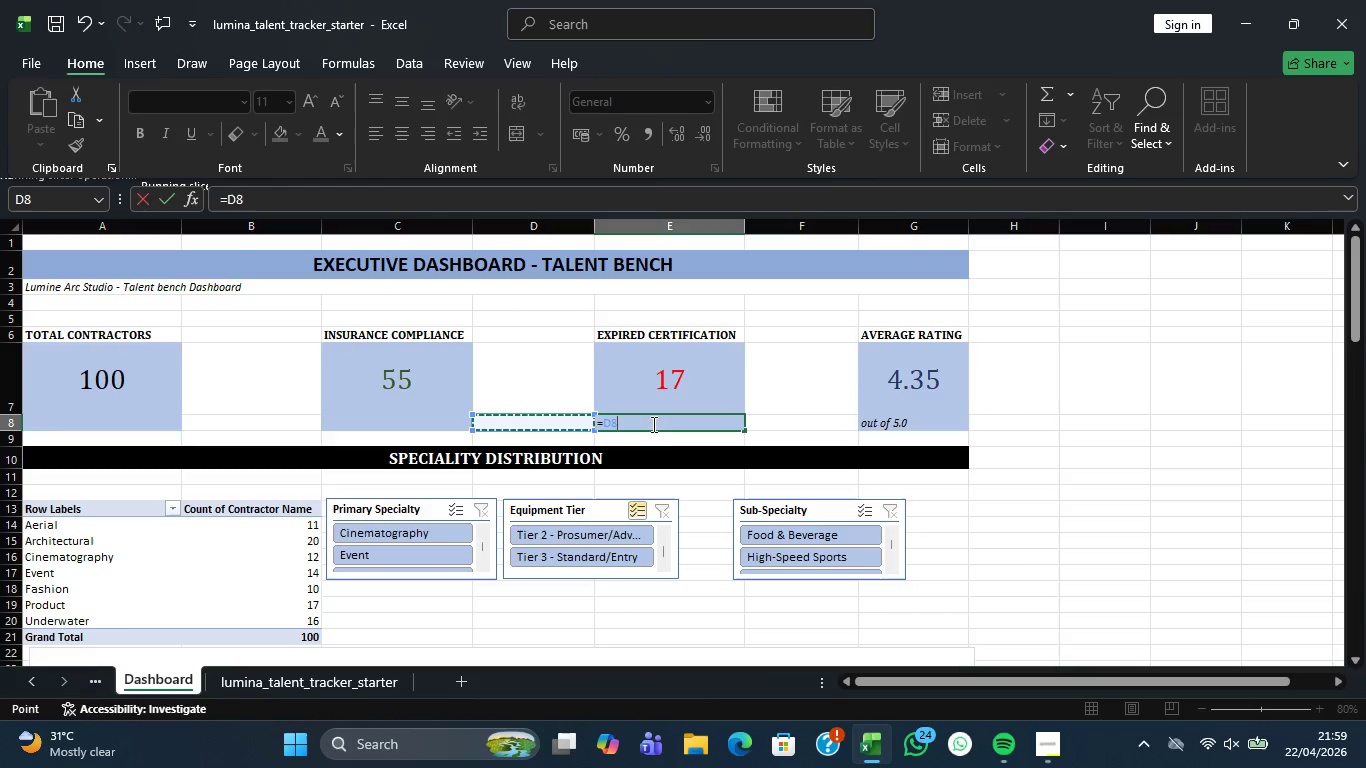 
key(ArrowRight)
 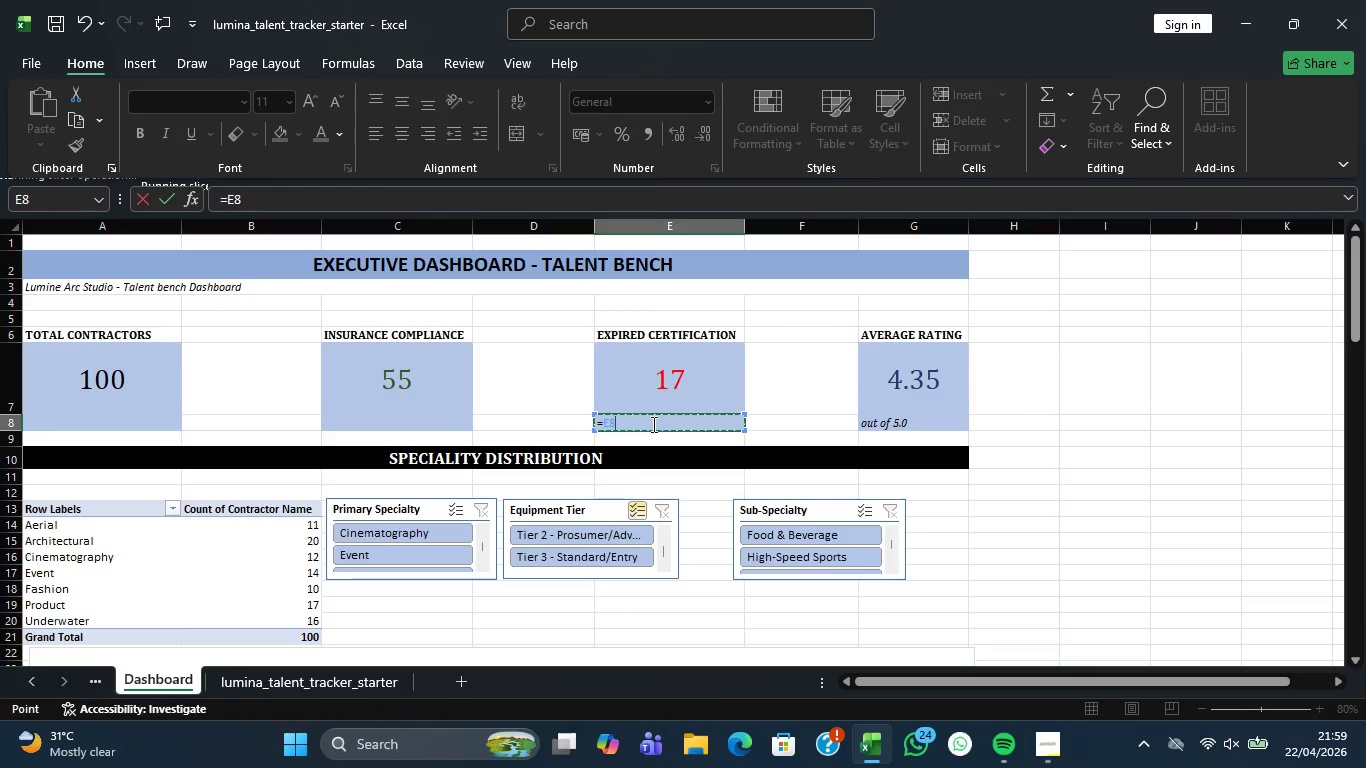 
key(Backspace)
 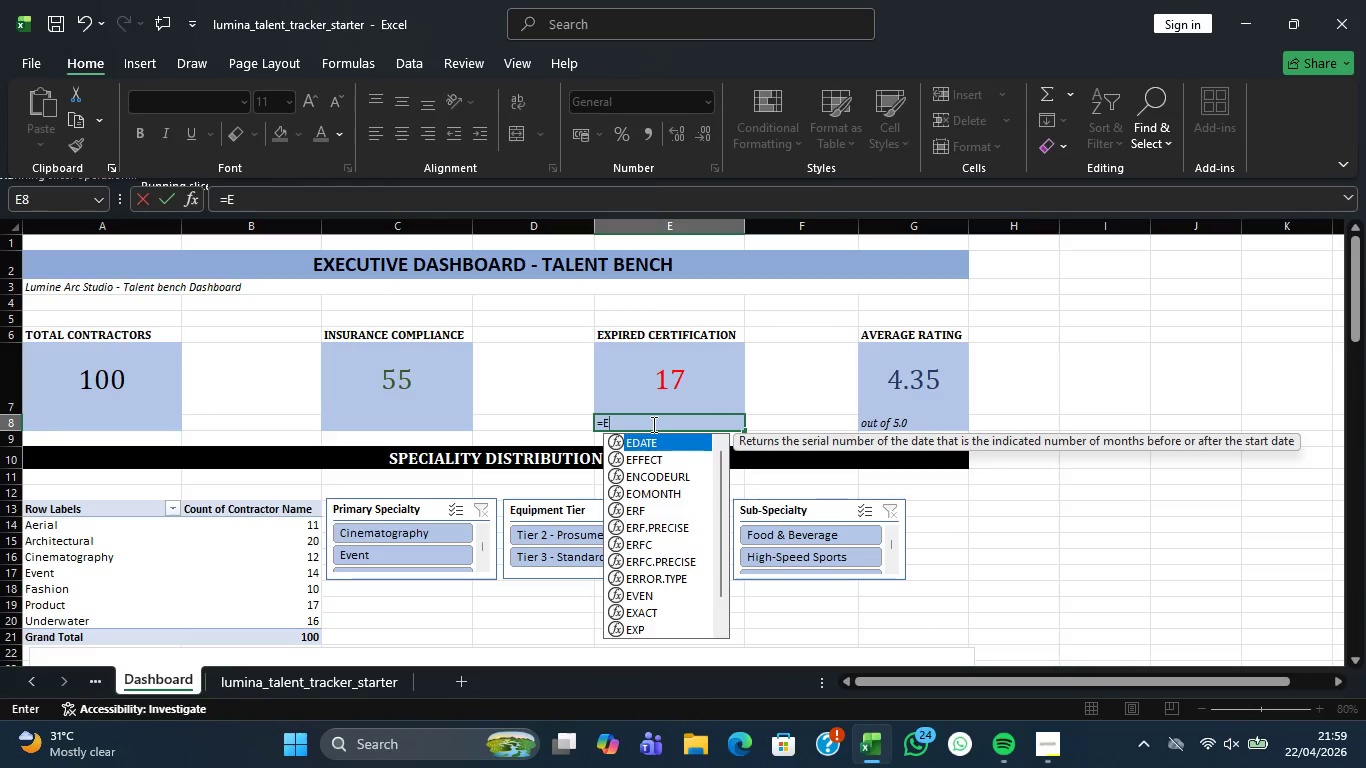 
key(Backspace)
 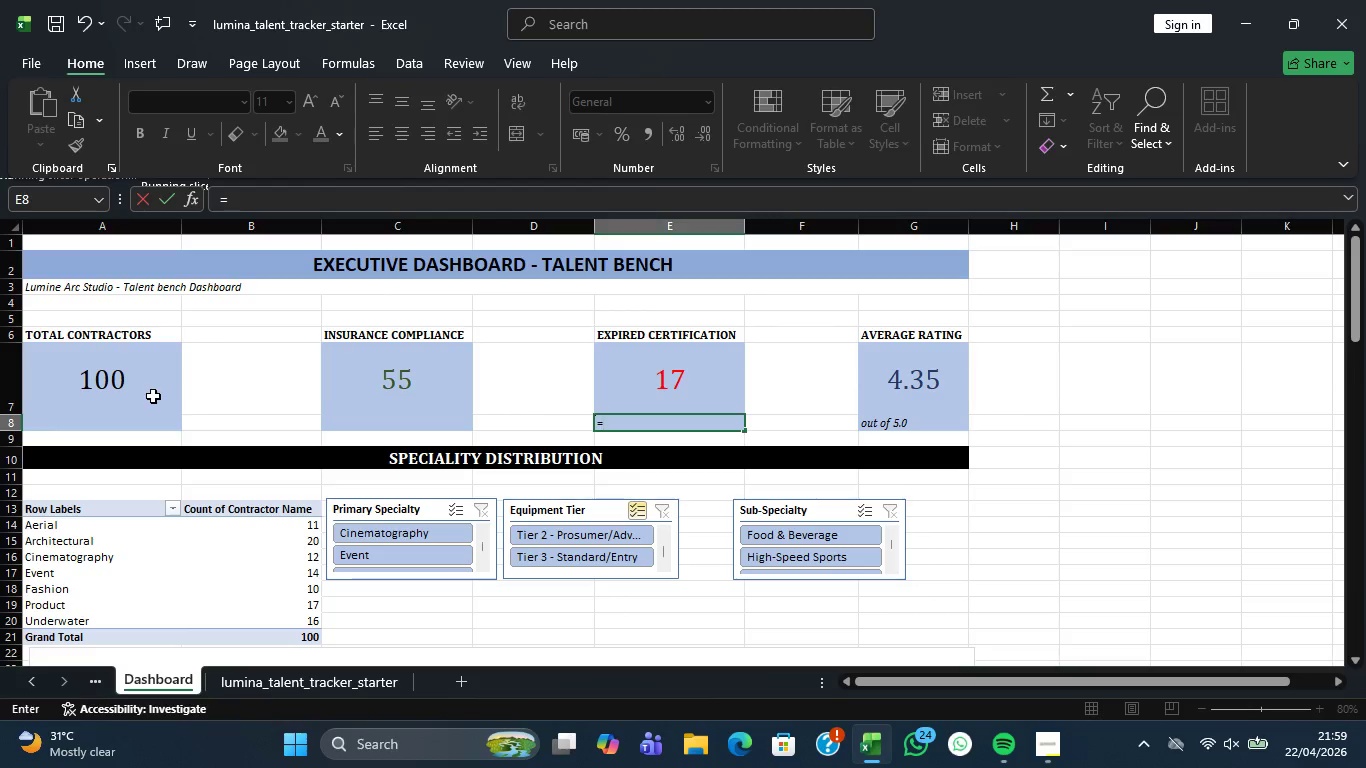 
wait(9.52)
 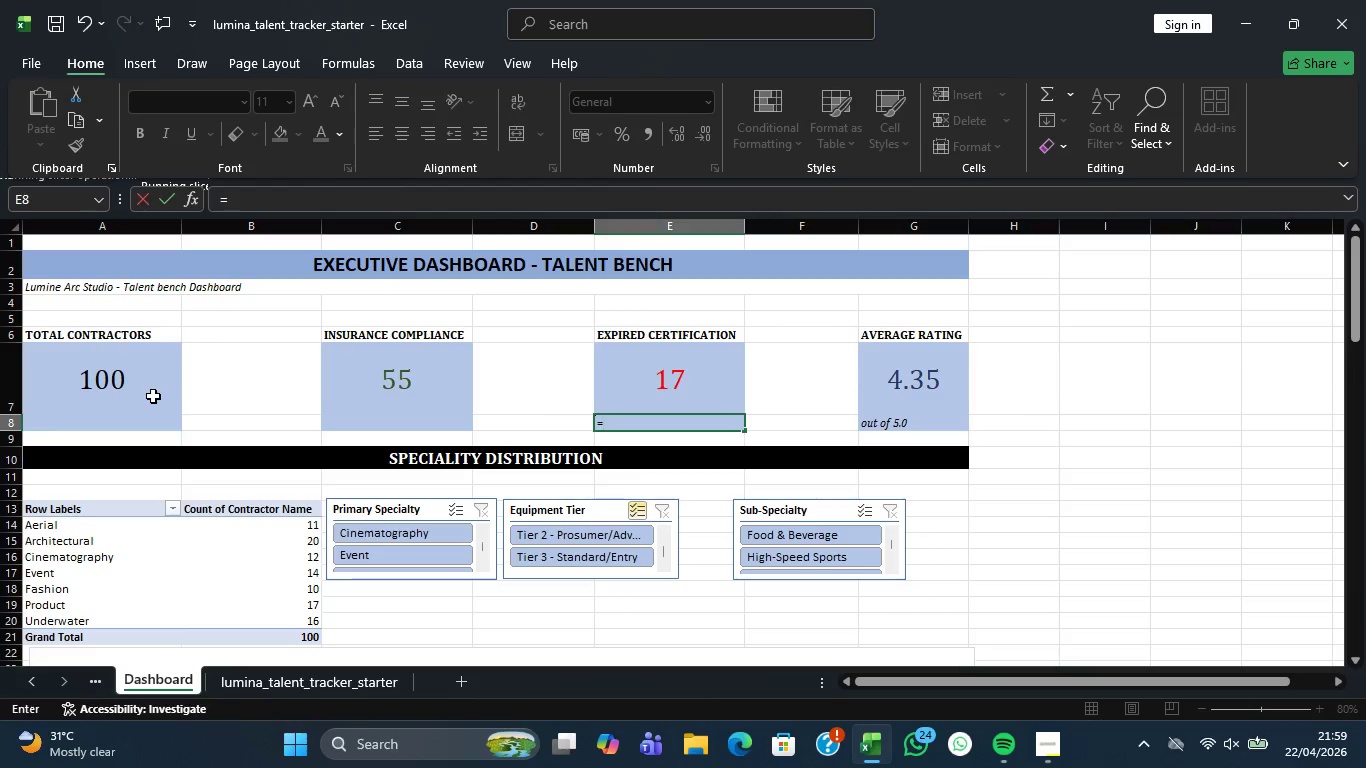 
left_click([153, 396])
 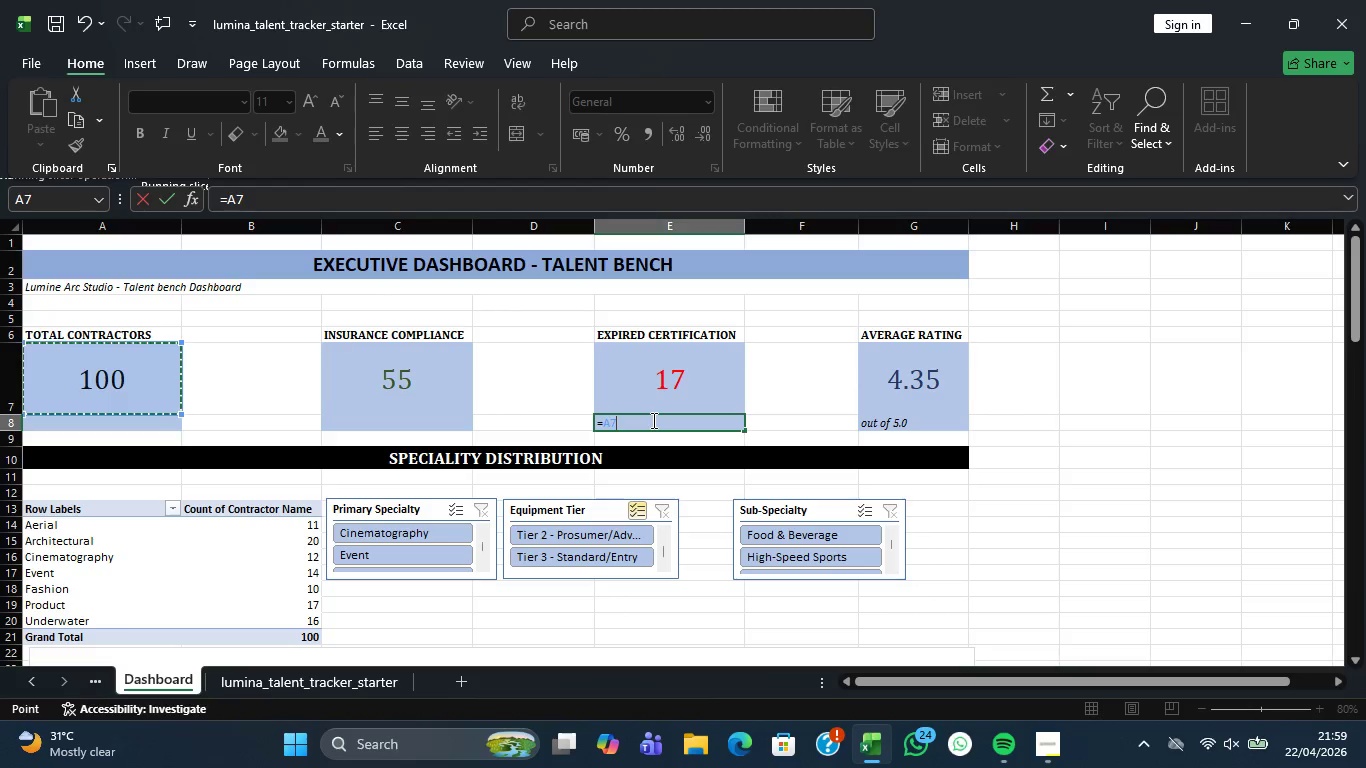 
key(Enter)
 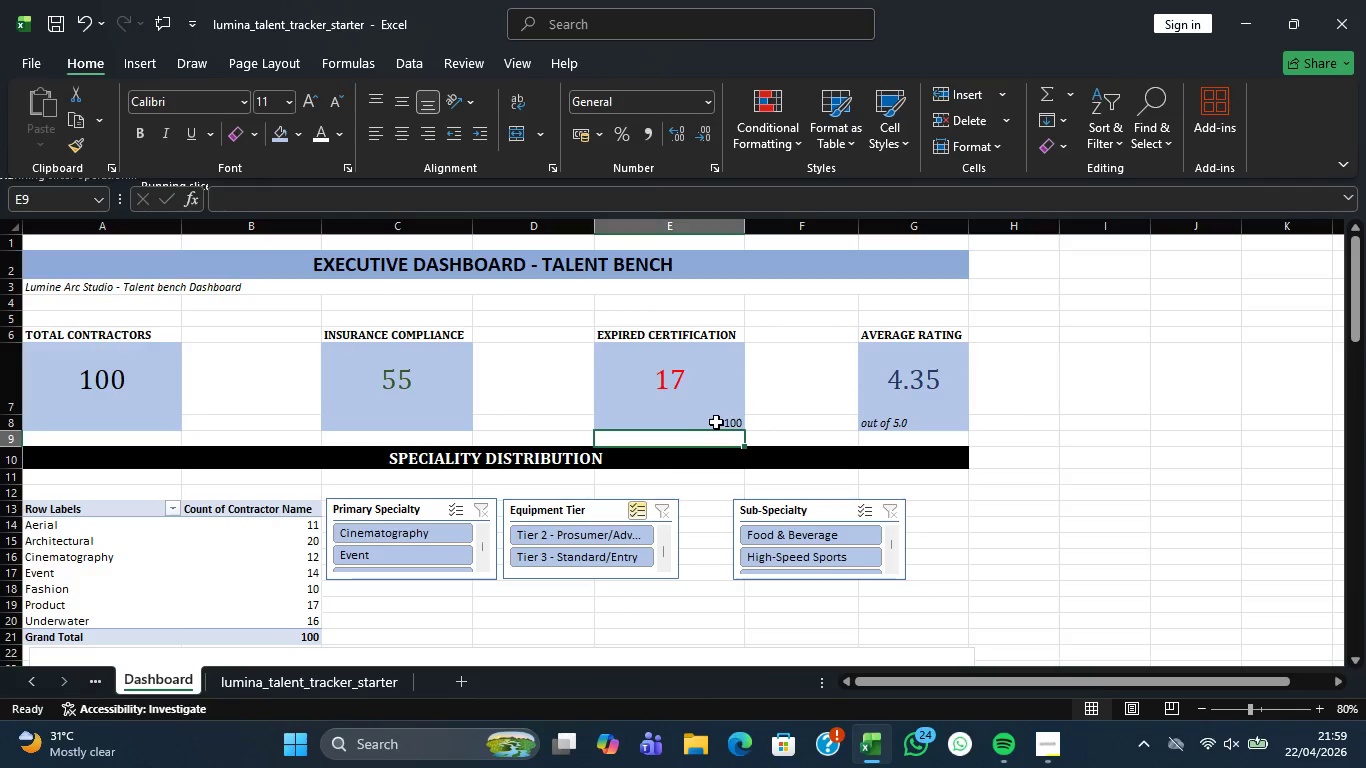 
double_click([716, 422])
 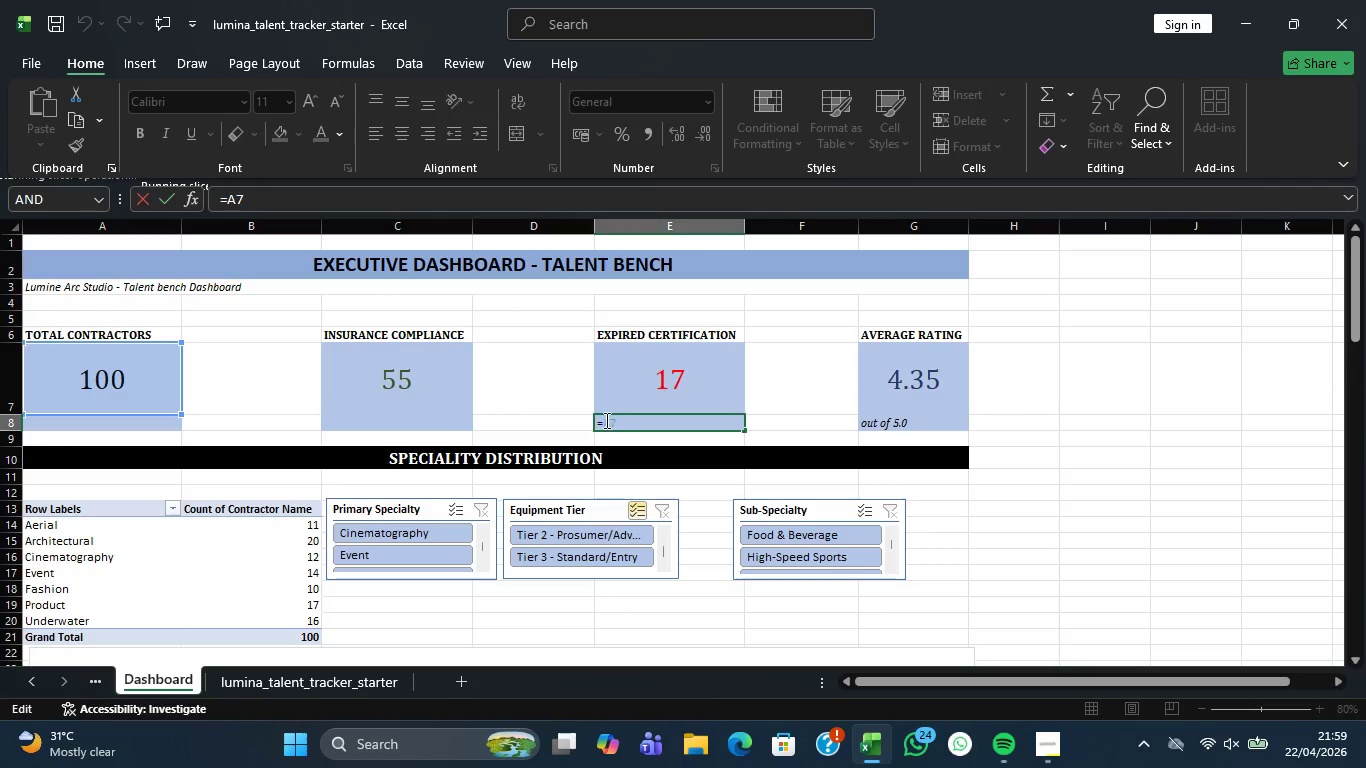 
left_click([599, 421])
 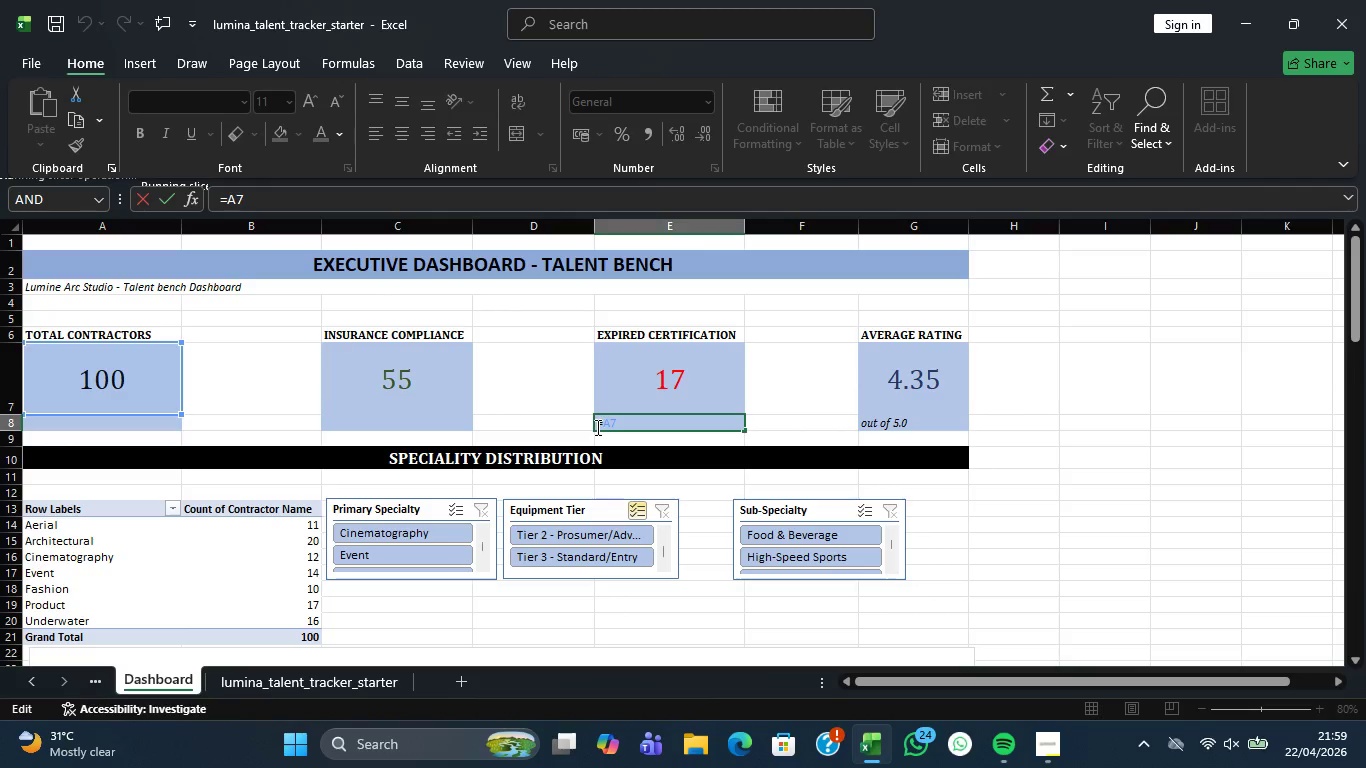 
type(out of )
 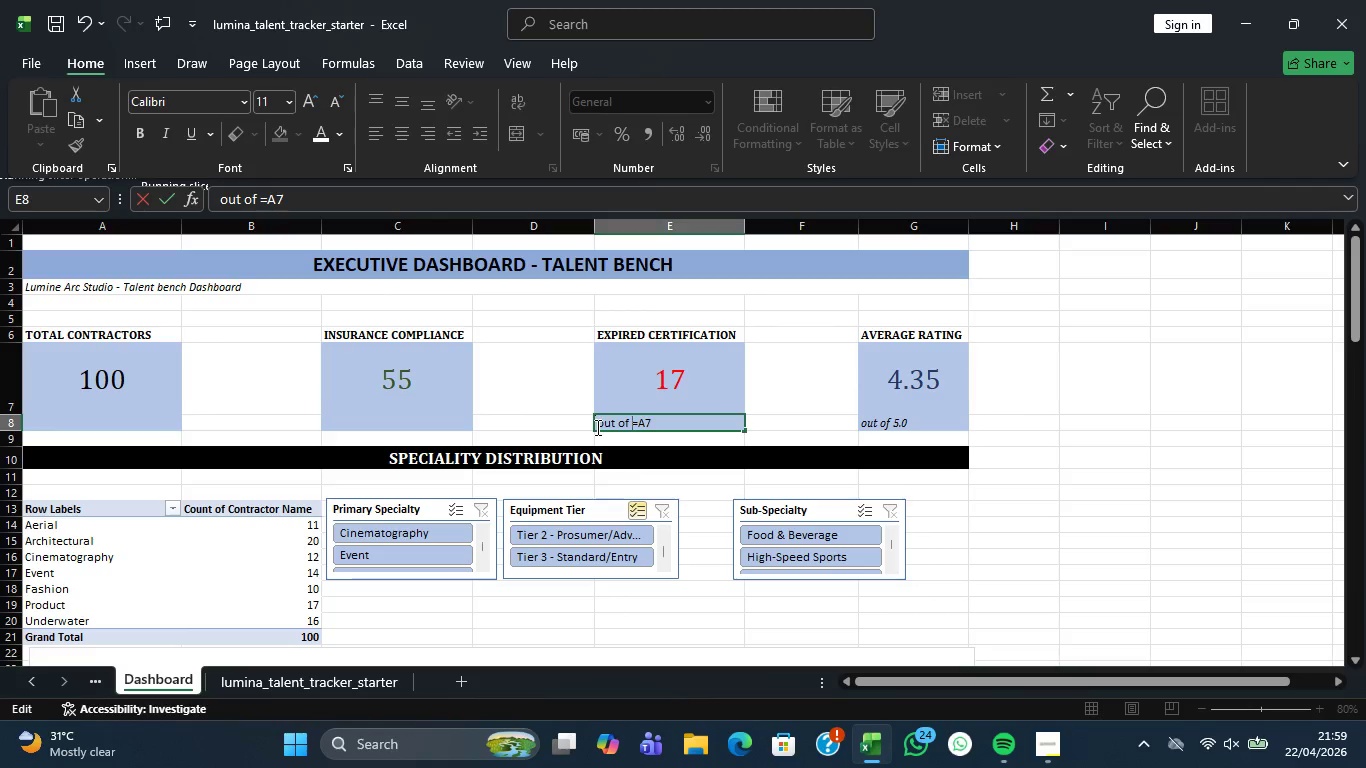 
key(Enter)
 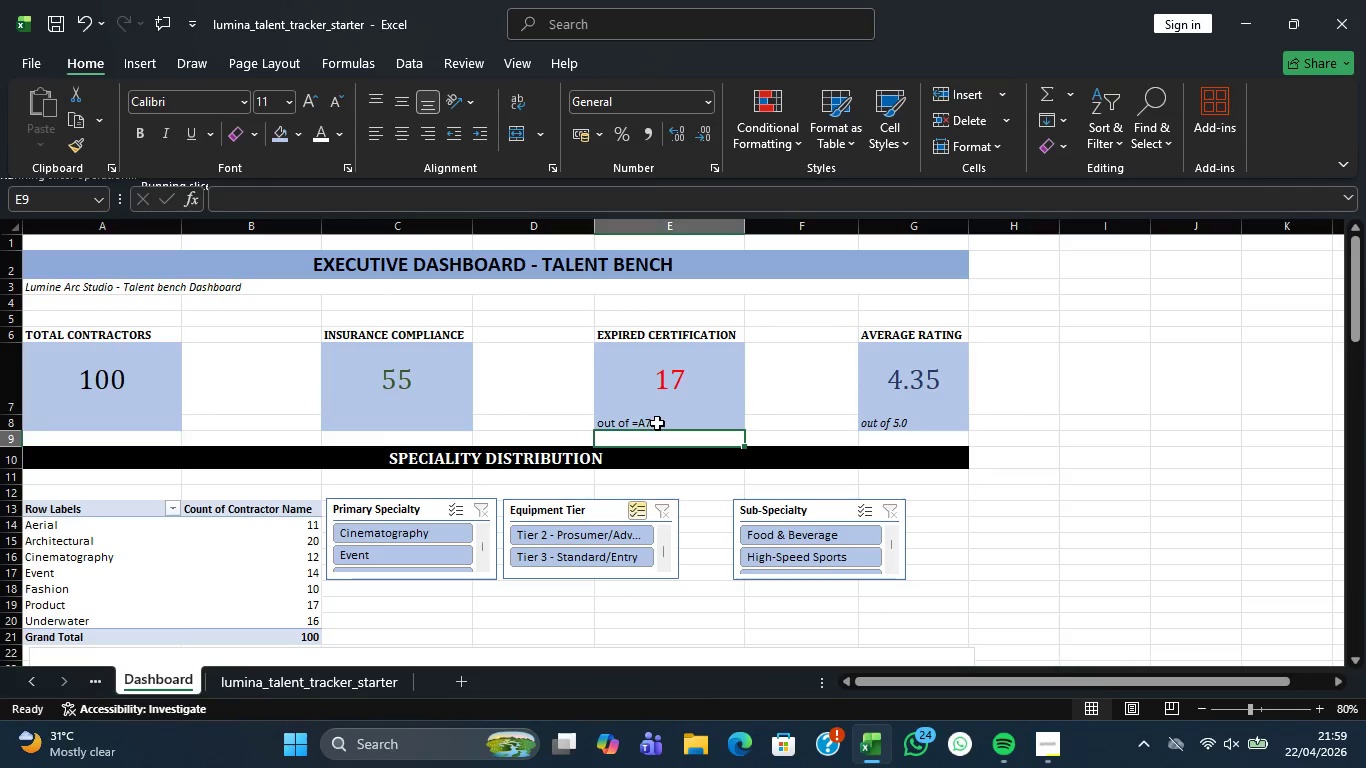 
double_click([657, 423])
 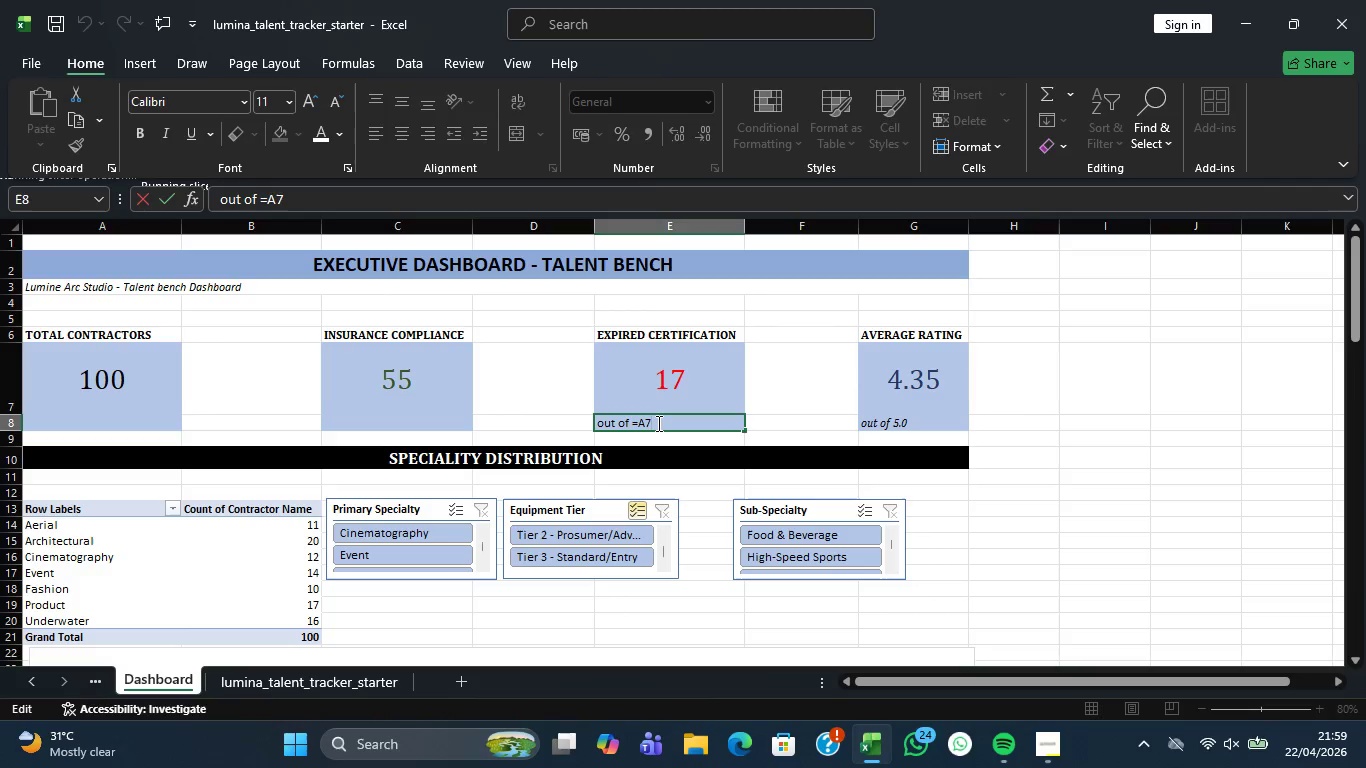 
key(Backspace)
 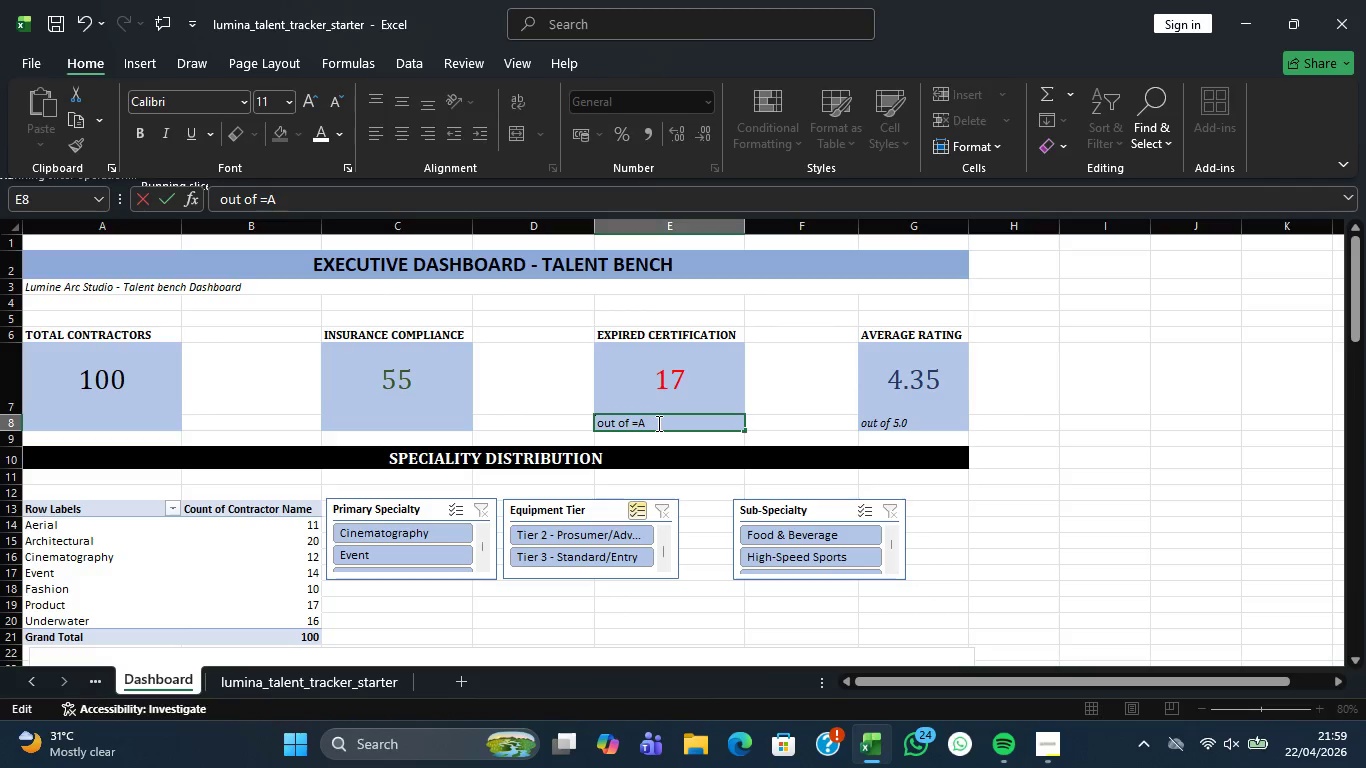 
key(Backspace)
 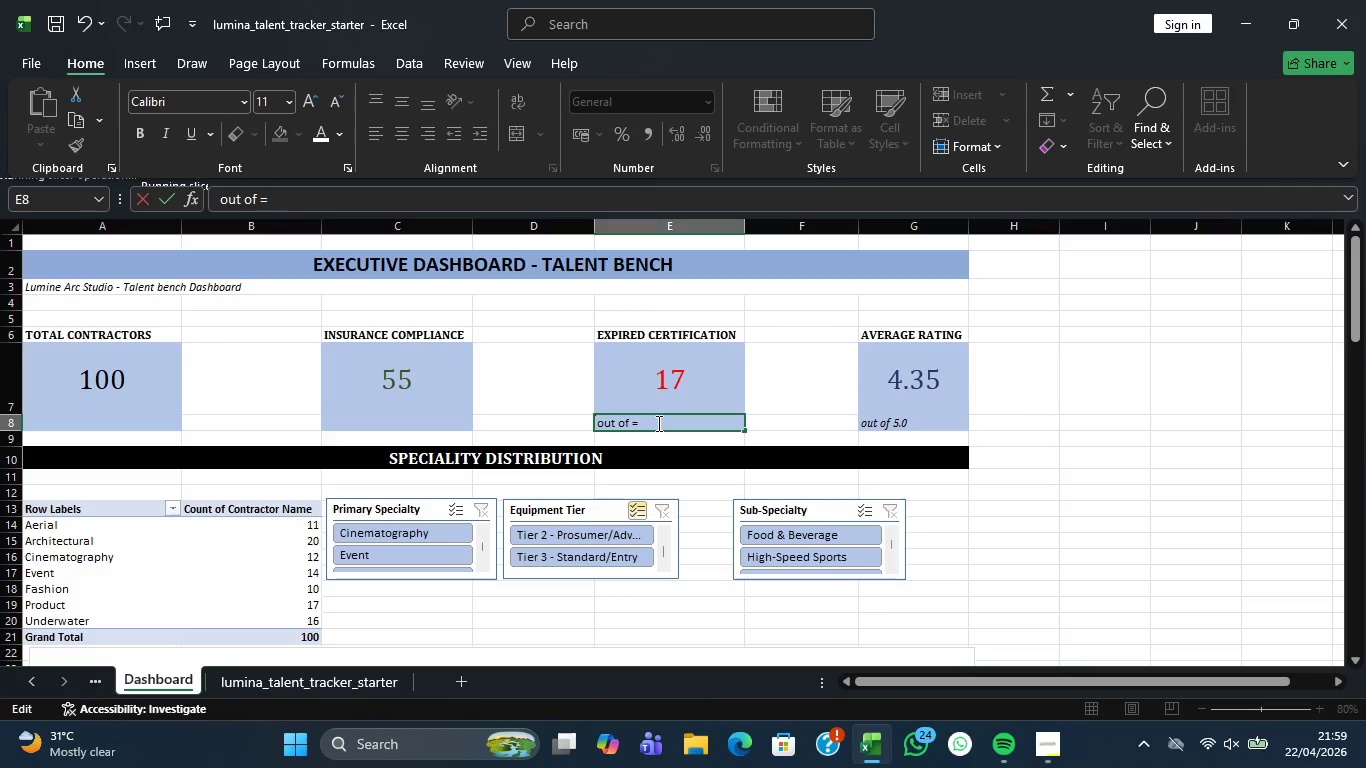 
key(Backspace)
 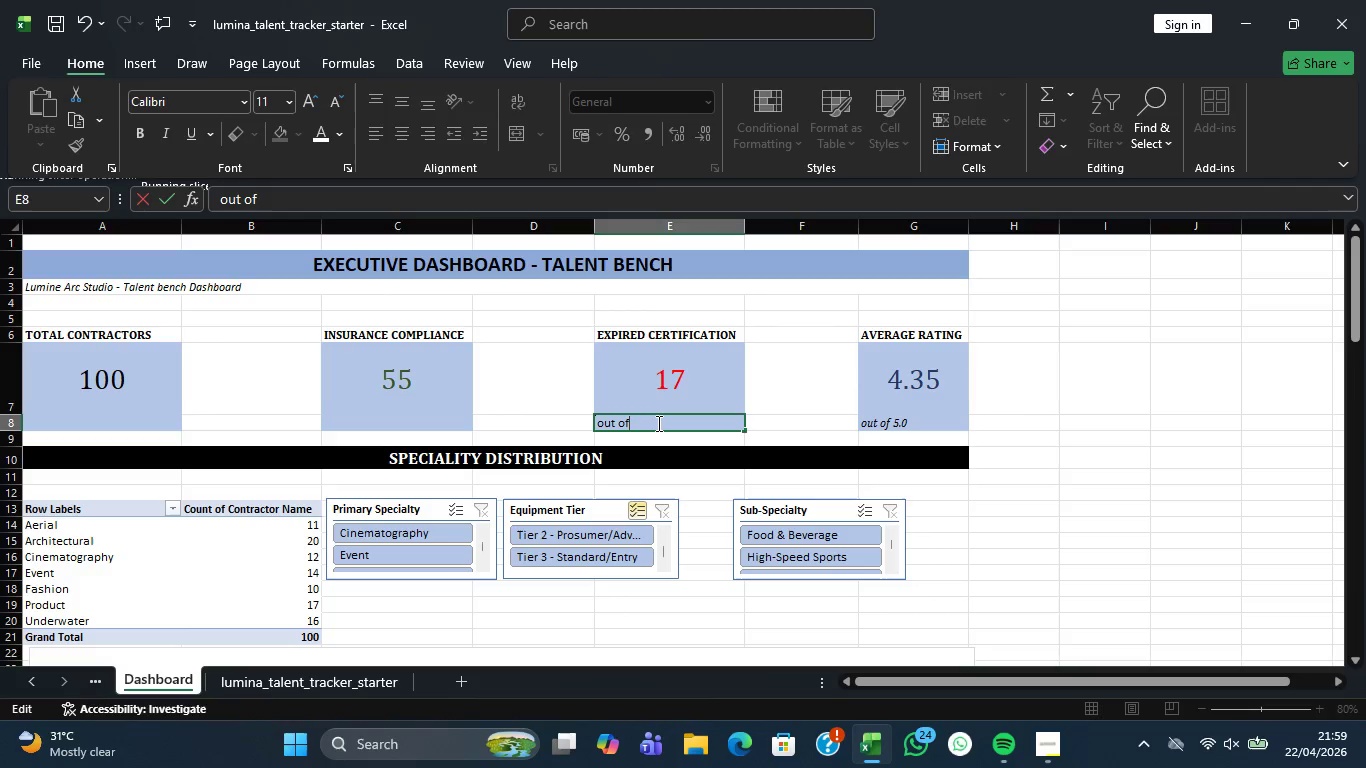 
key(Backspace)
 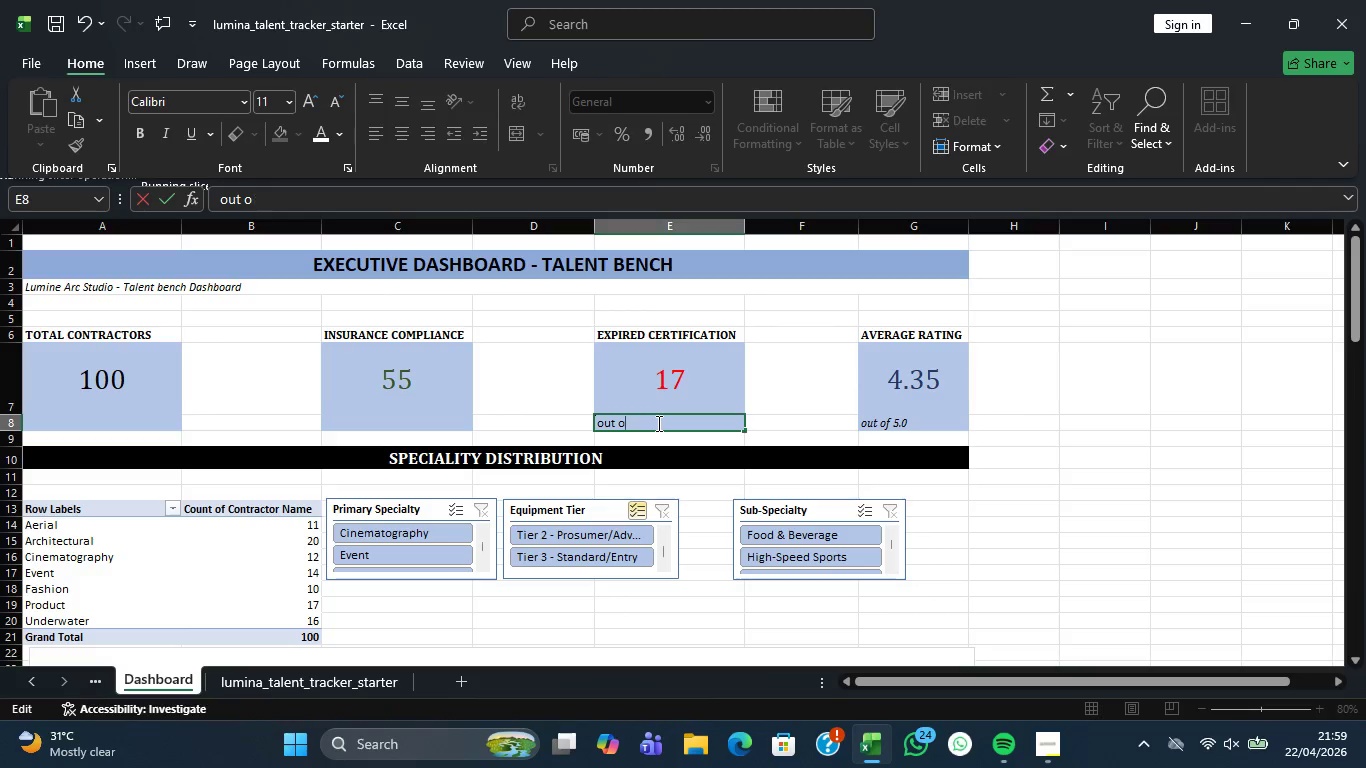 
key(Backspace)
 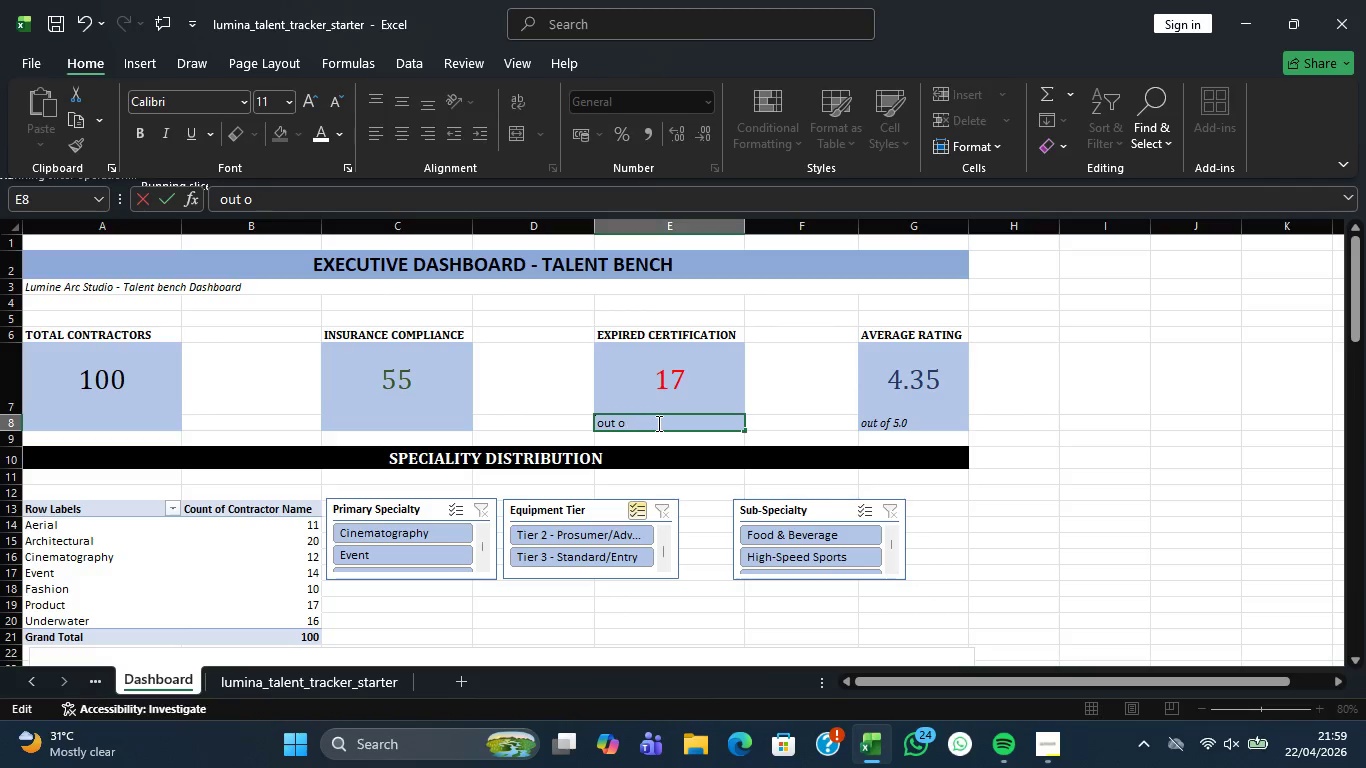 
key(Backspace)
 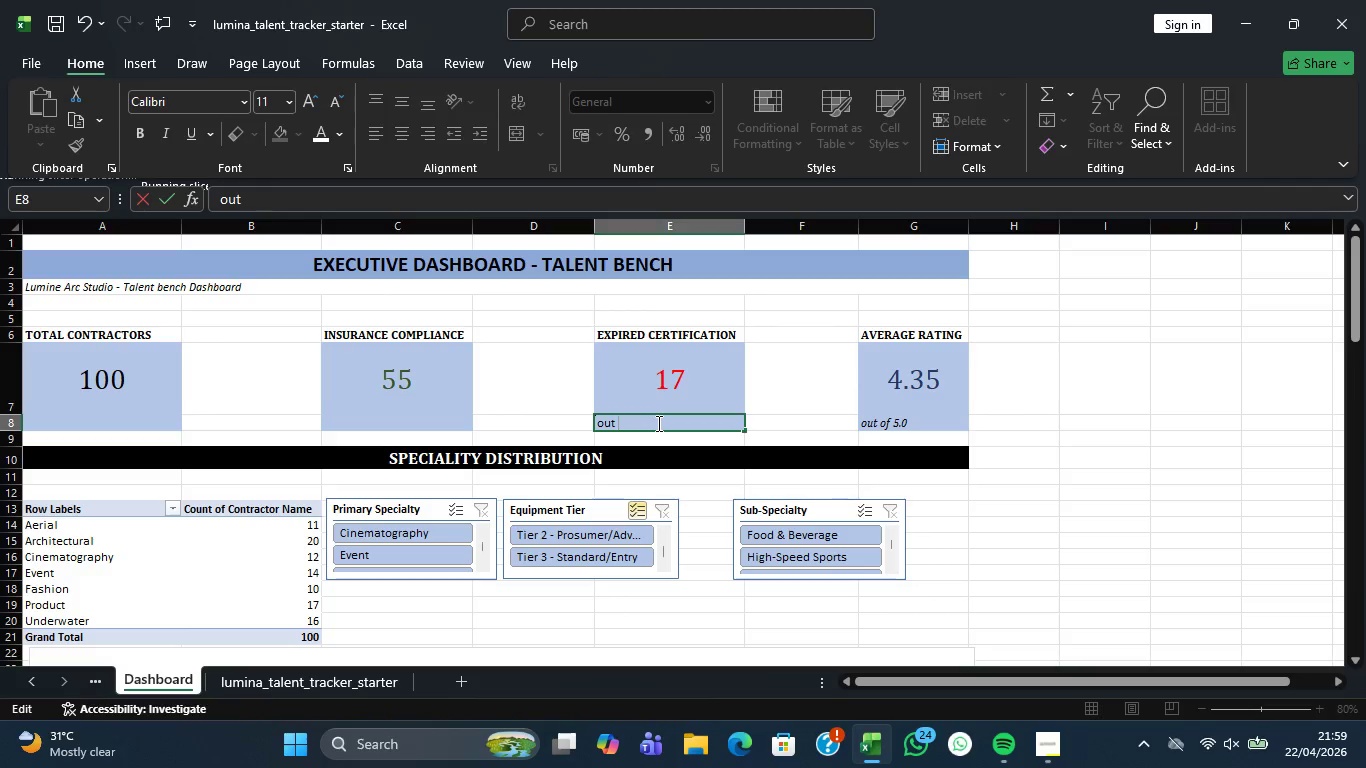 
key(Backspace)
 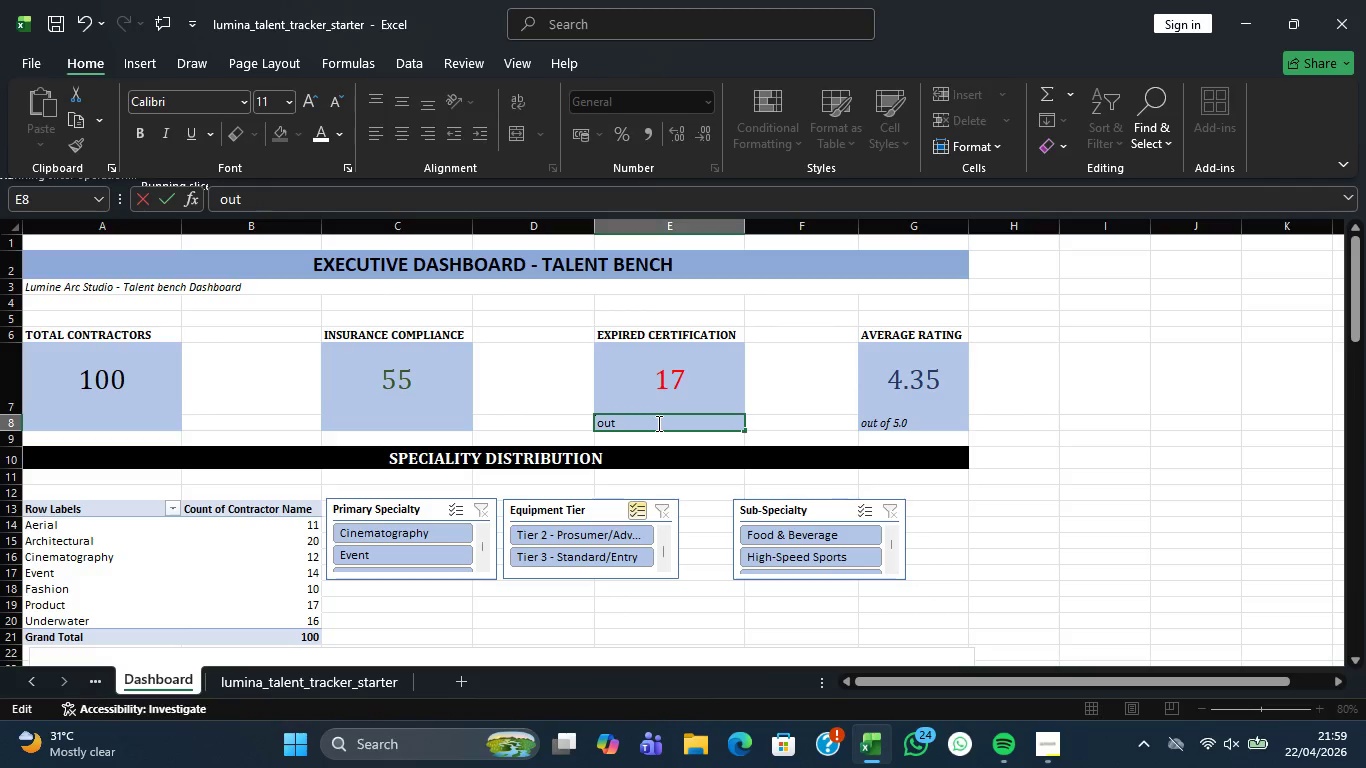 
key(Backspace)
 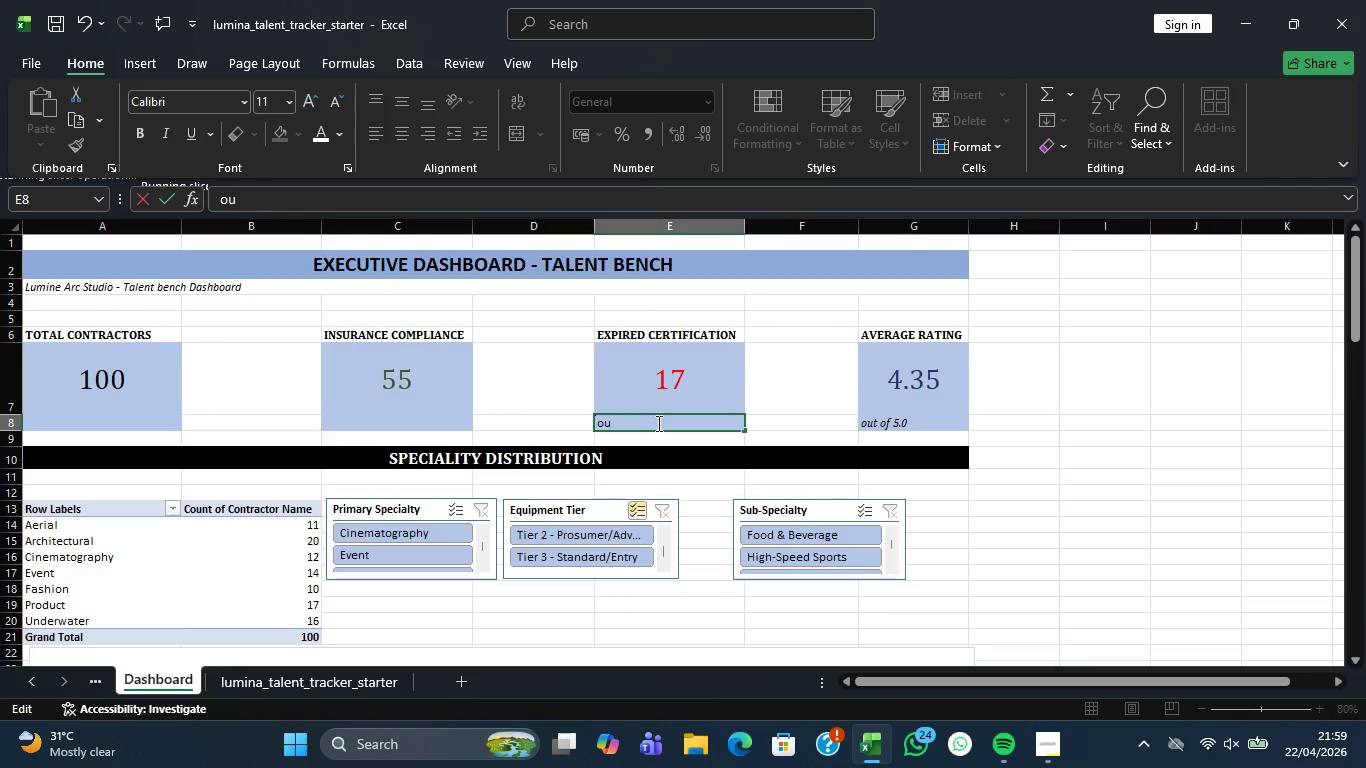 
key(Backspace)
 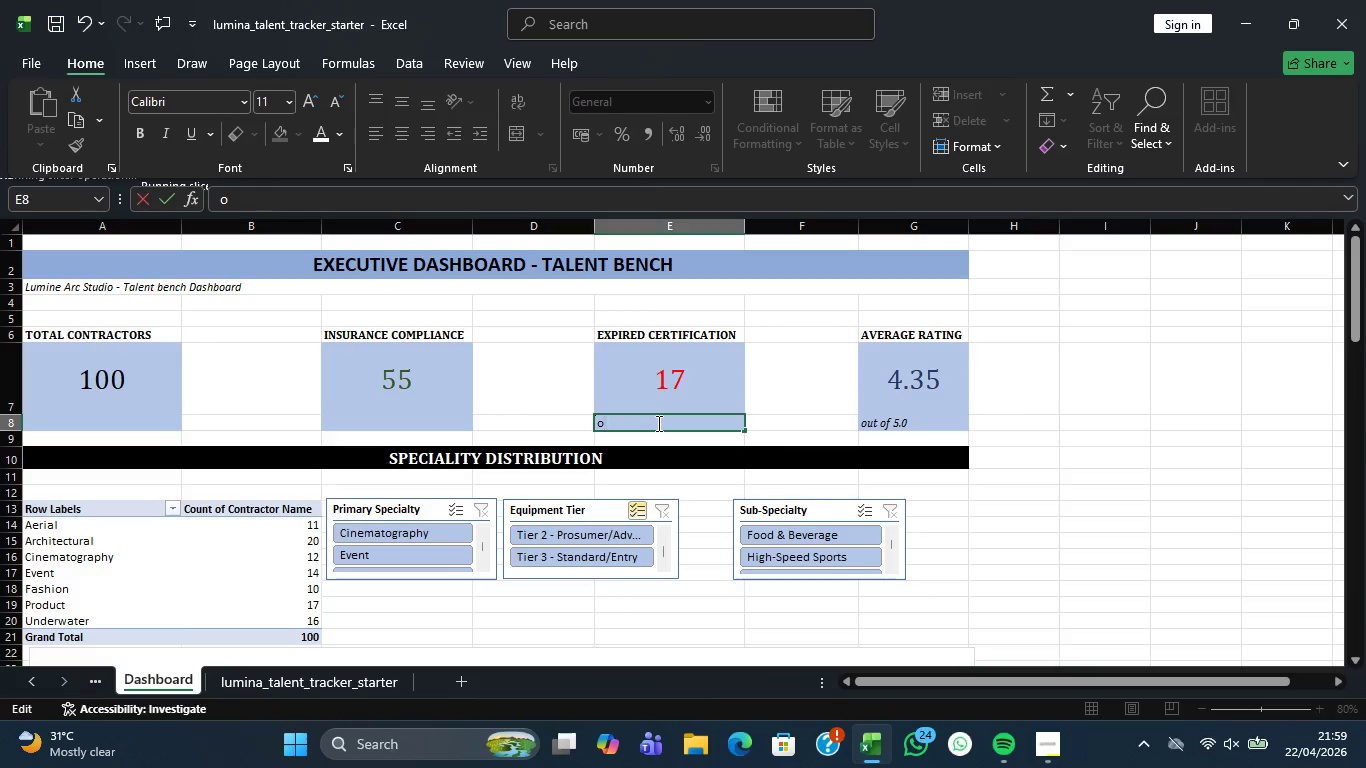 
key(Backspace)
 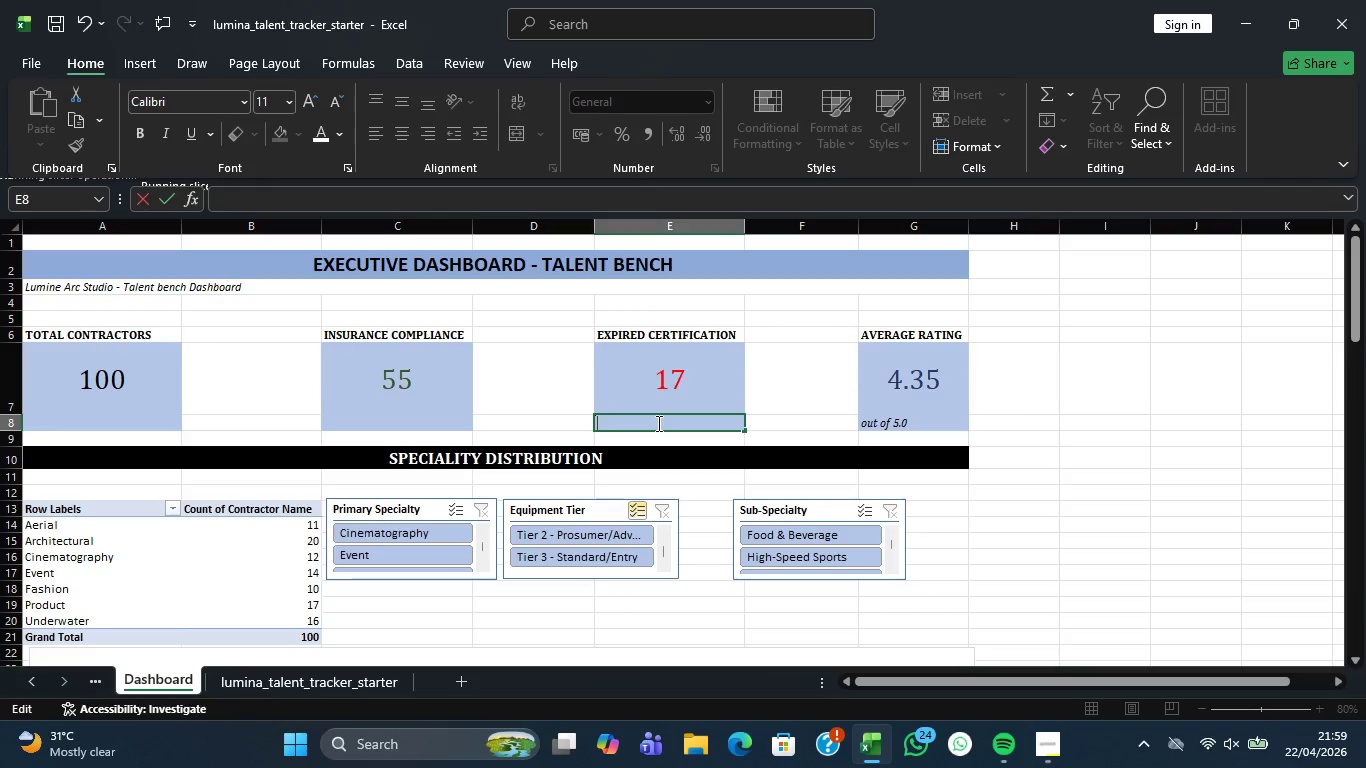 
wait(7.08)
 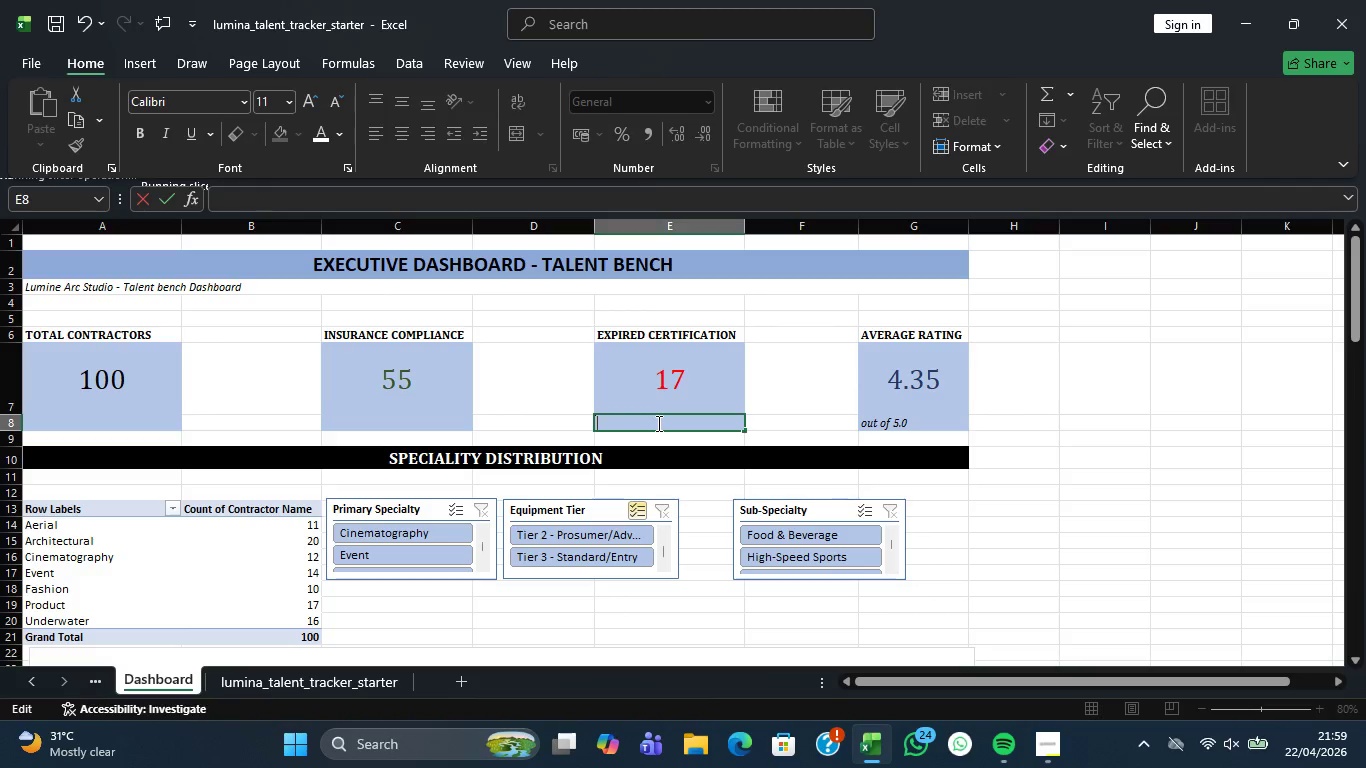 
type((=90)
key(Backspace)
key(Backspace)
key(Backspace)
key(Backspace)
key(Backspace)
 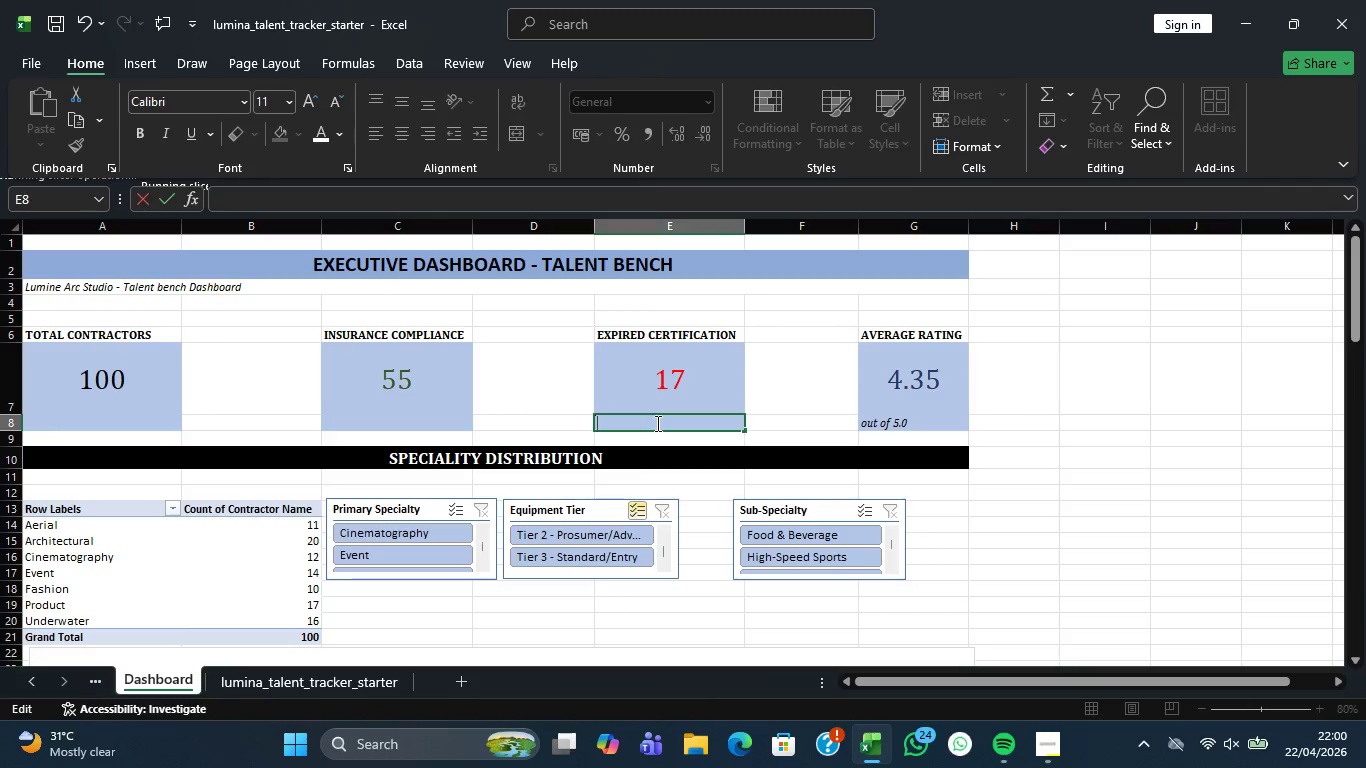 
left_click([637, 512])
 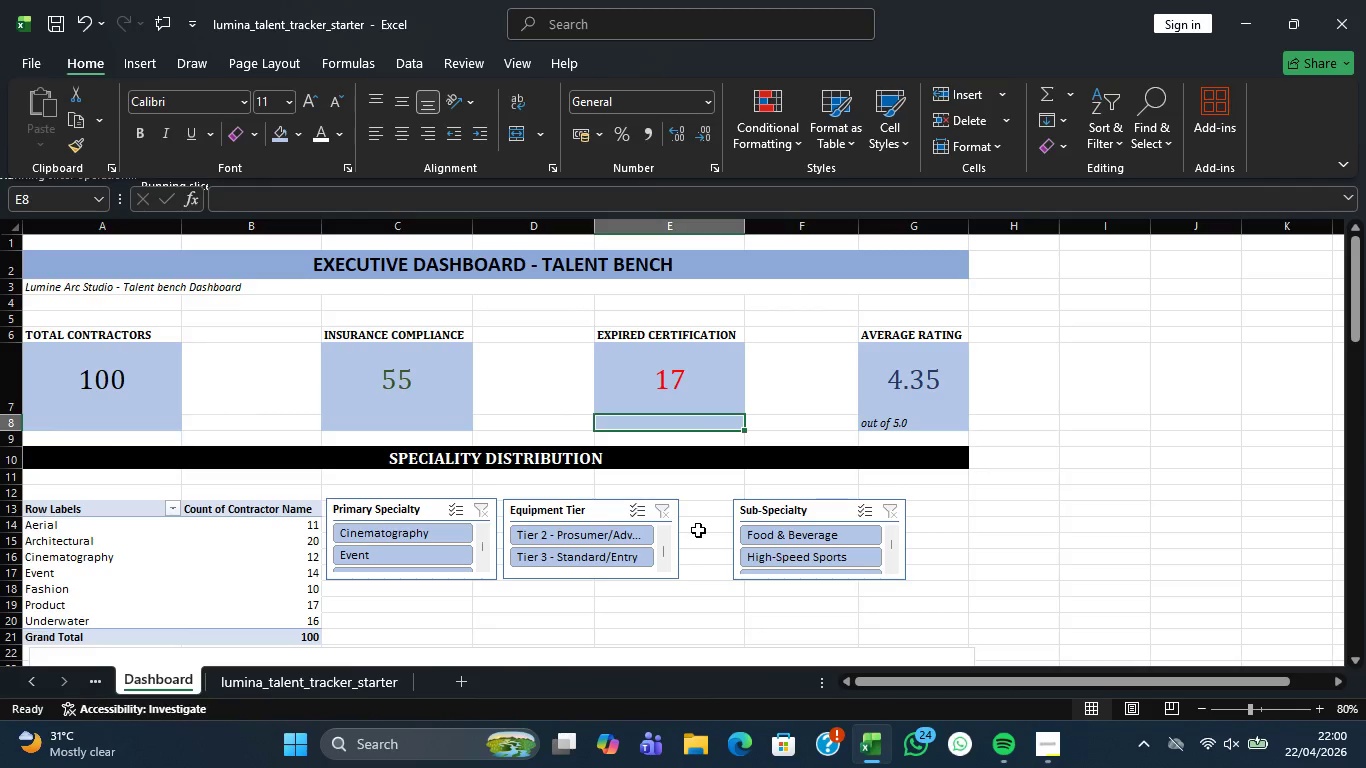 
scroll: coordinate [397, 452], scroll_direction: down, amount: 22.0
 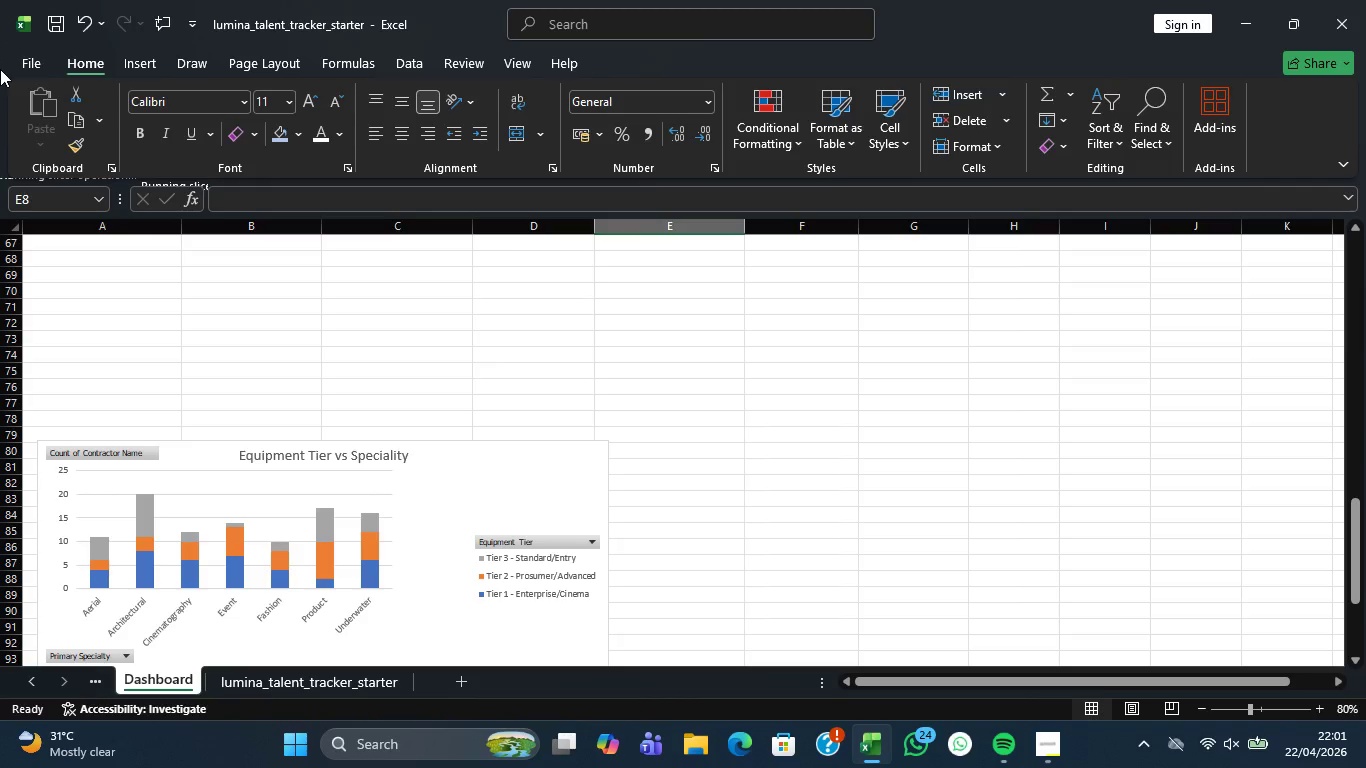 
wait(52.25)
 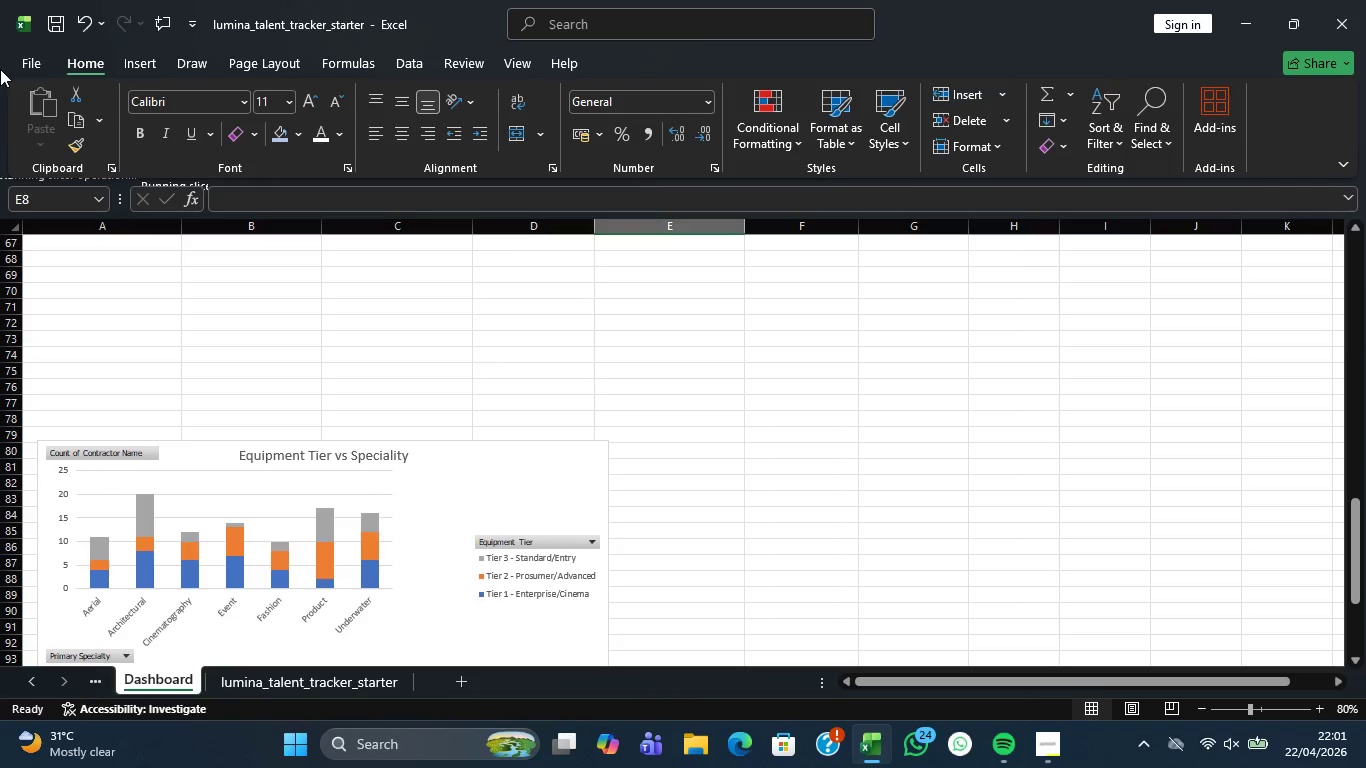 
scroll: coordinate [320, 322], scroll_direction: up, amount: 19.0
 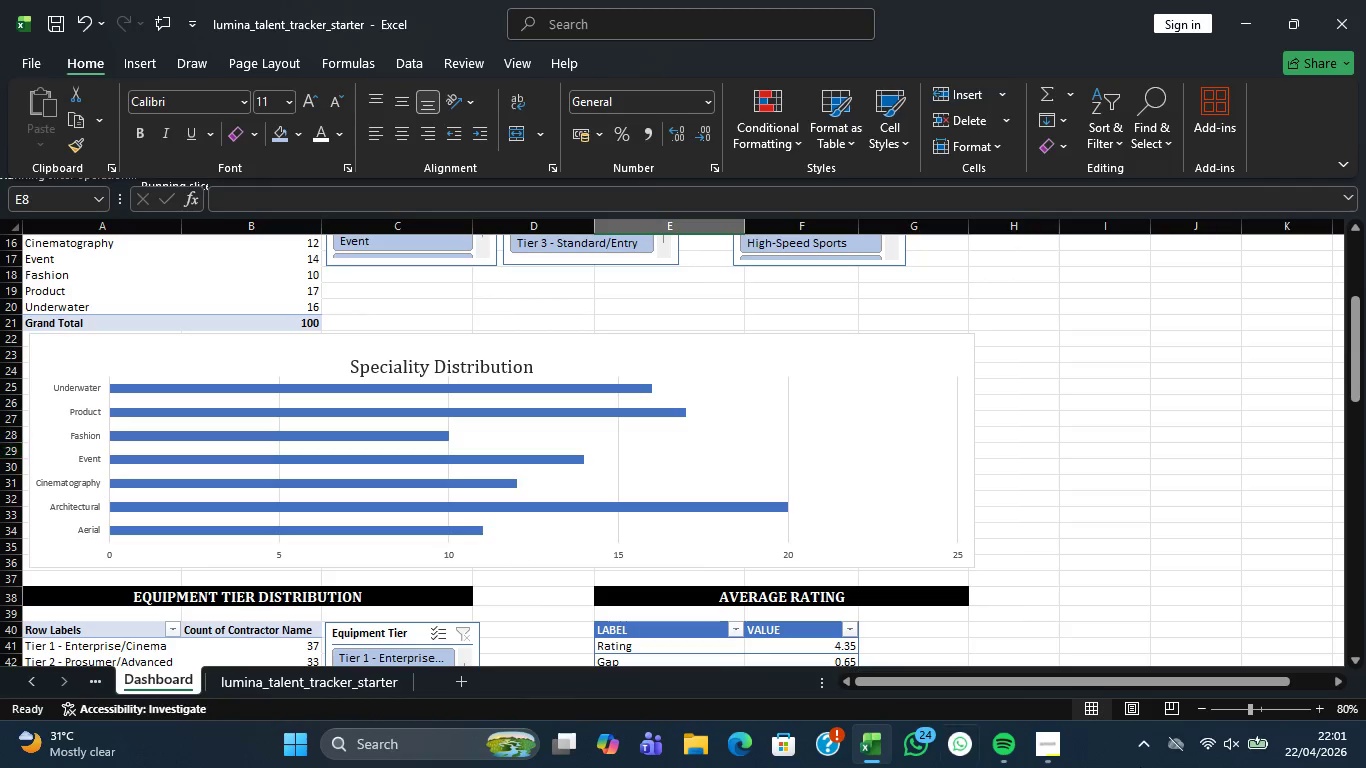 
mouse_move([1047, 728])
 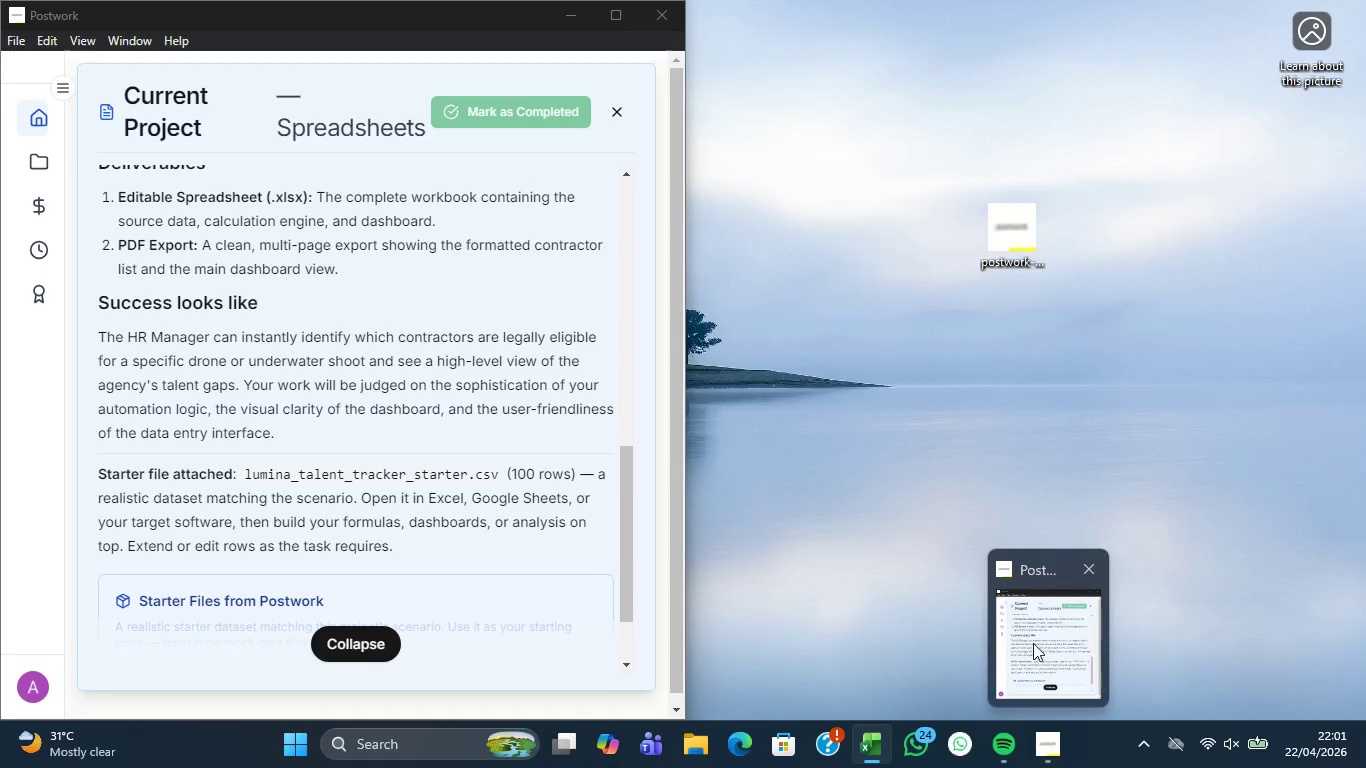 
left_click([1033, 643])